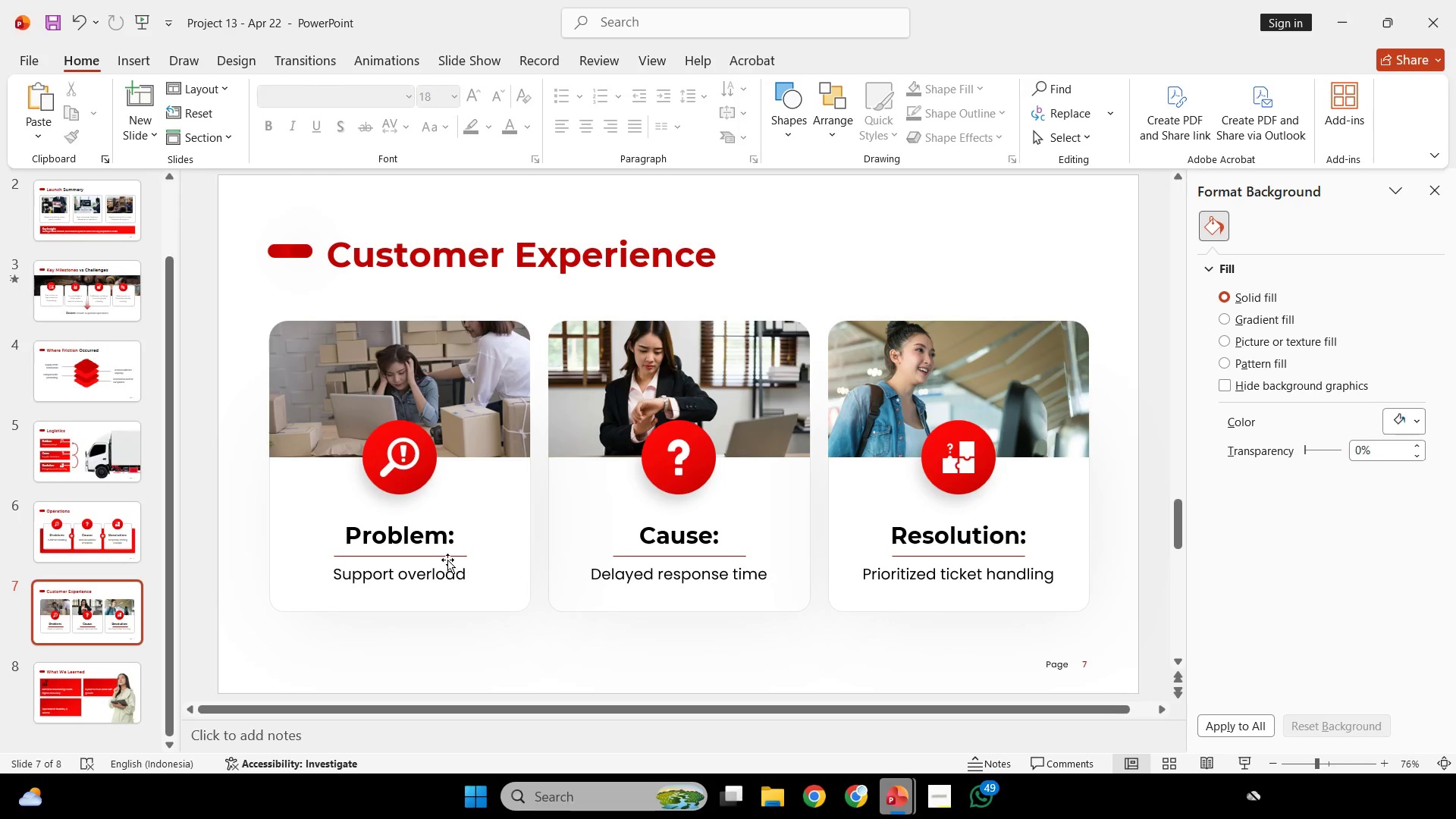 
left_click([447, 558])
 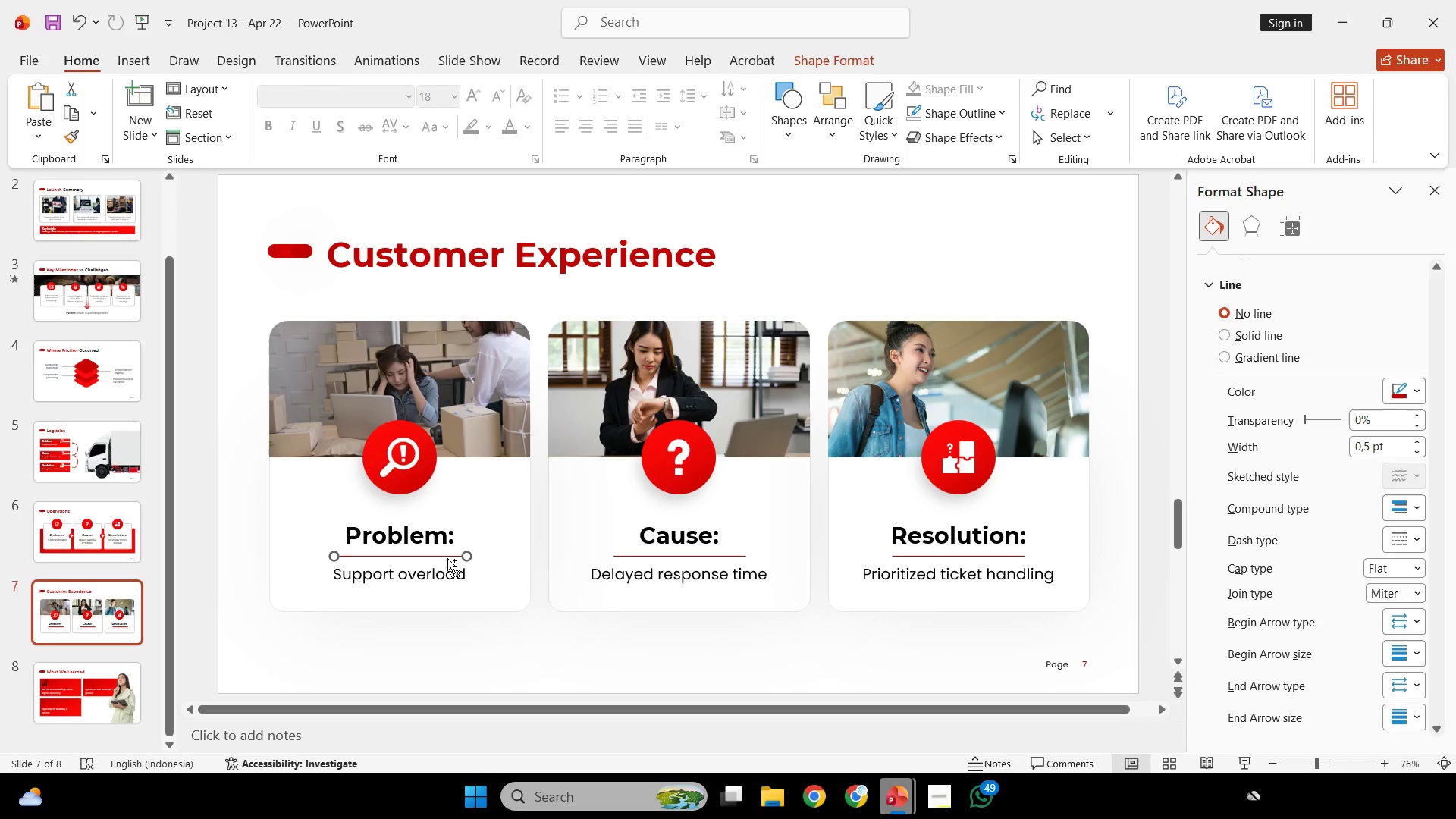 
key(Control+C)
 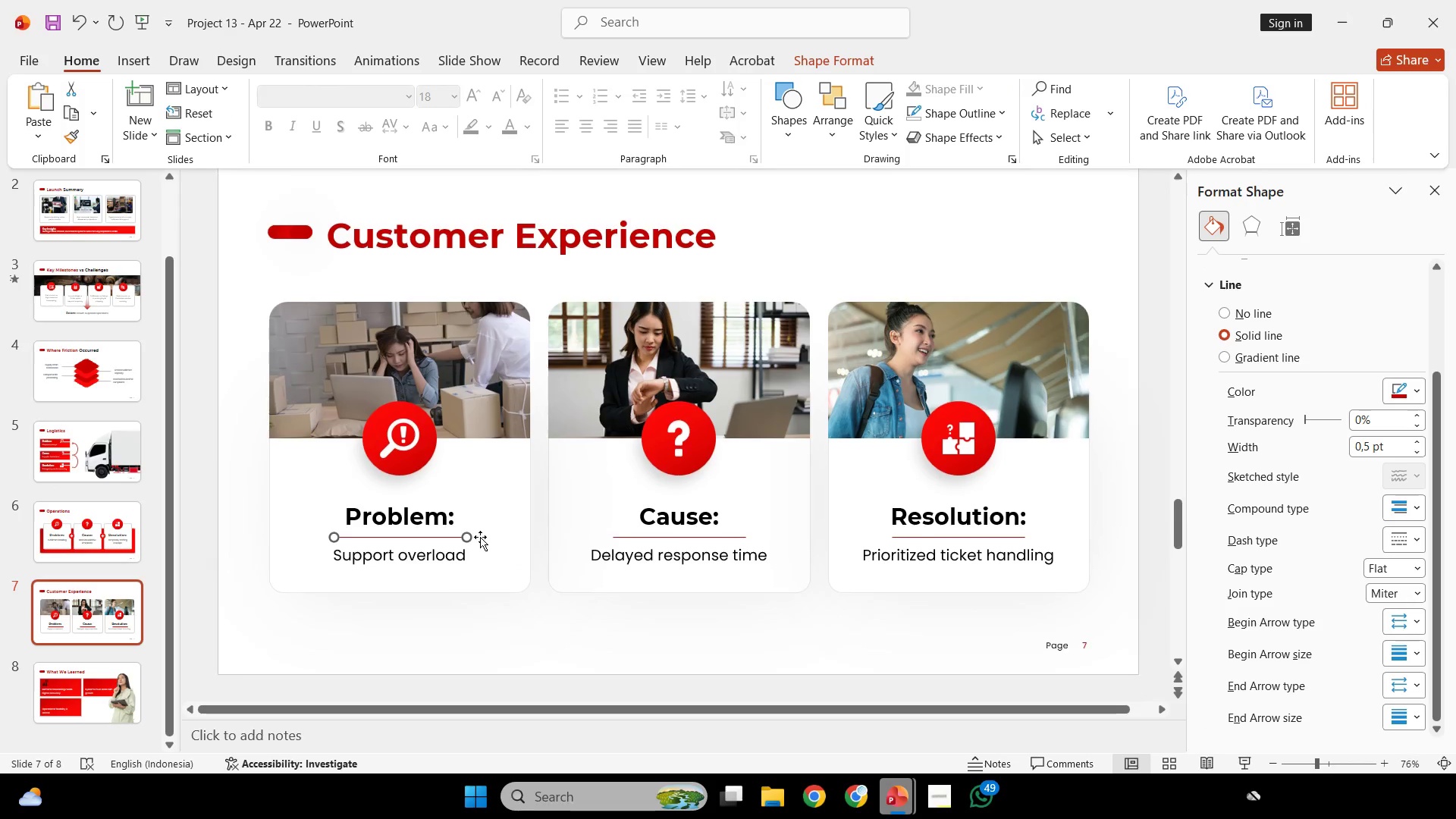 
scroll: coordinate [480, 537], scroll_direction: down, amount: 6.0
 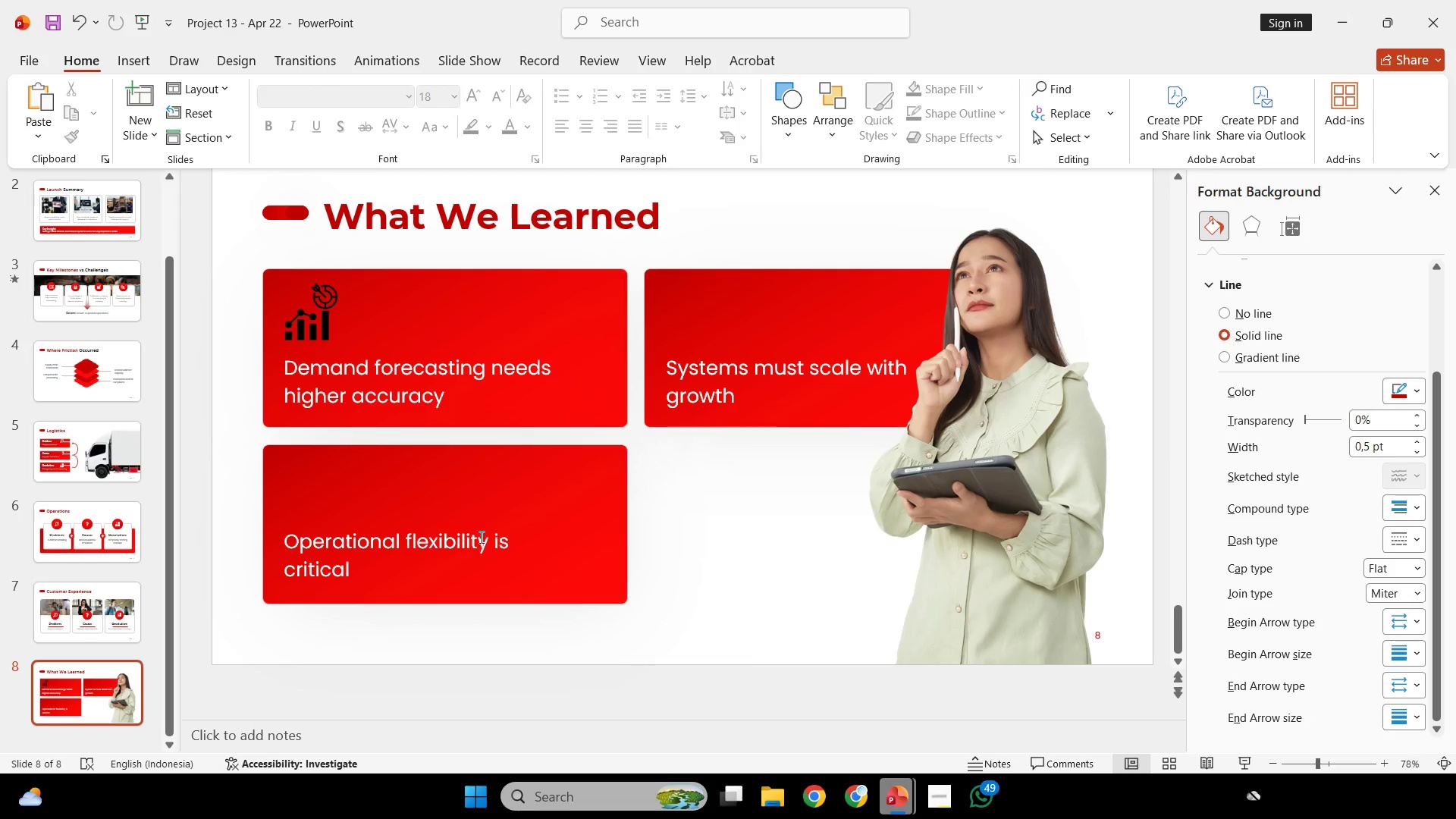 
key(Control+V)
 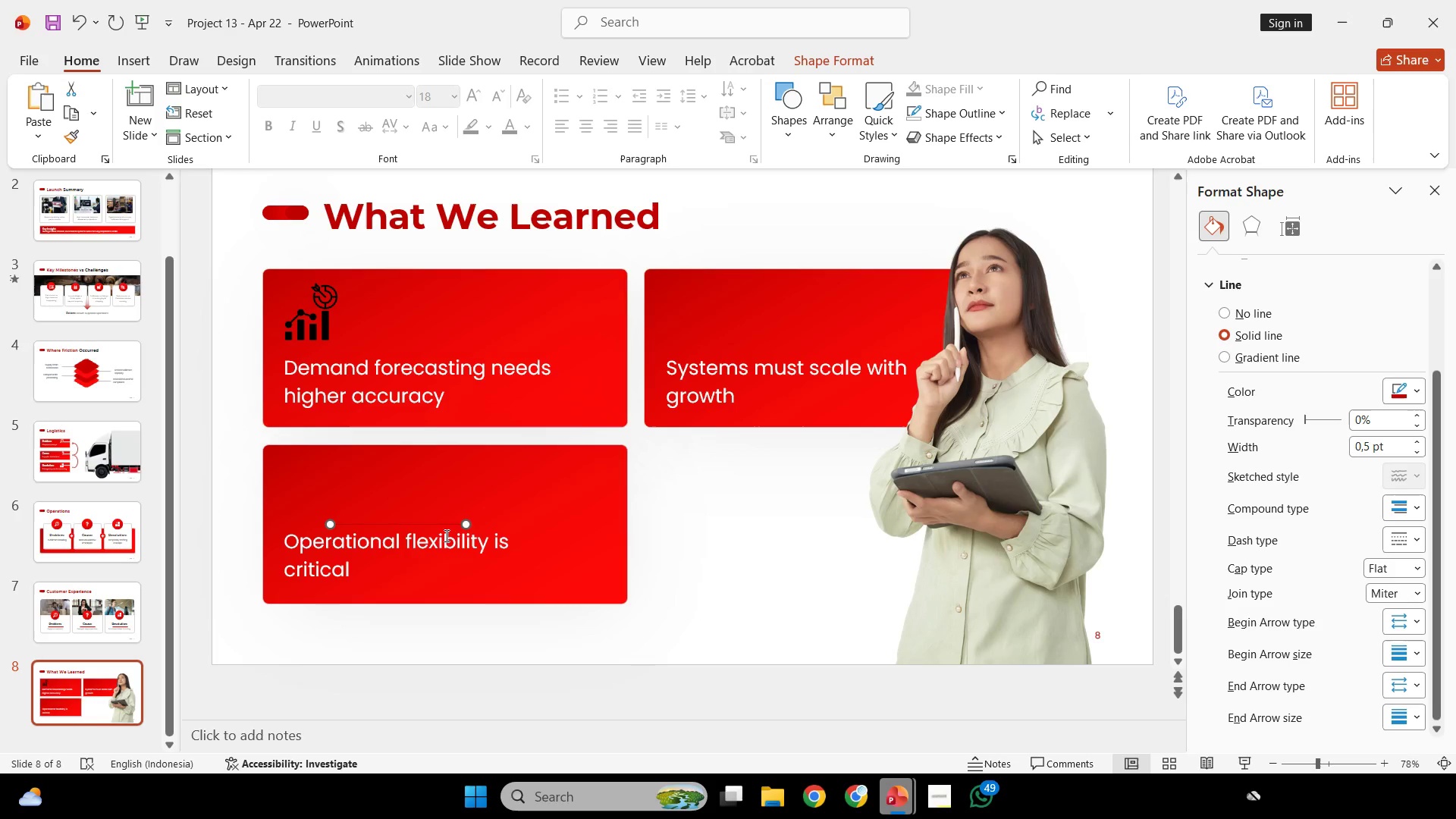 
hold_key(key=ShiftLeft, duration=1.53)
left_click_drag(start_coordinate=[438, 524], to_coordinate=[460, 313])
 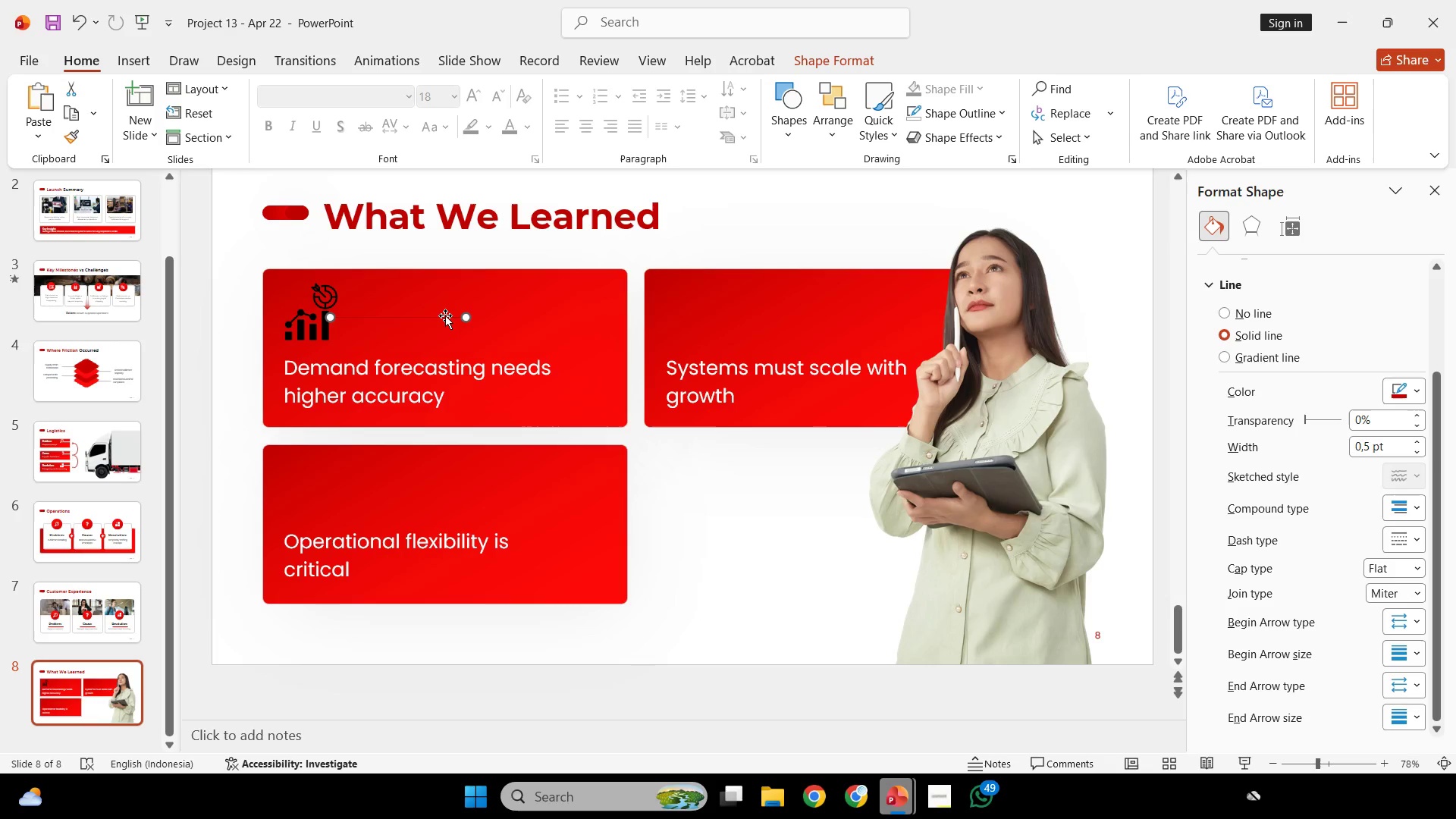 
hold_key(key=ShiftLeft, duration=3.89)
left_click_drag(start_coordinate=[445, 315], to_coordinate=[482, 324])
 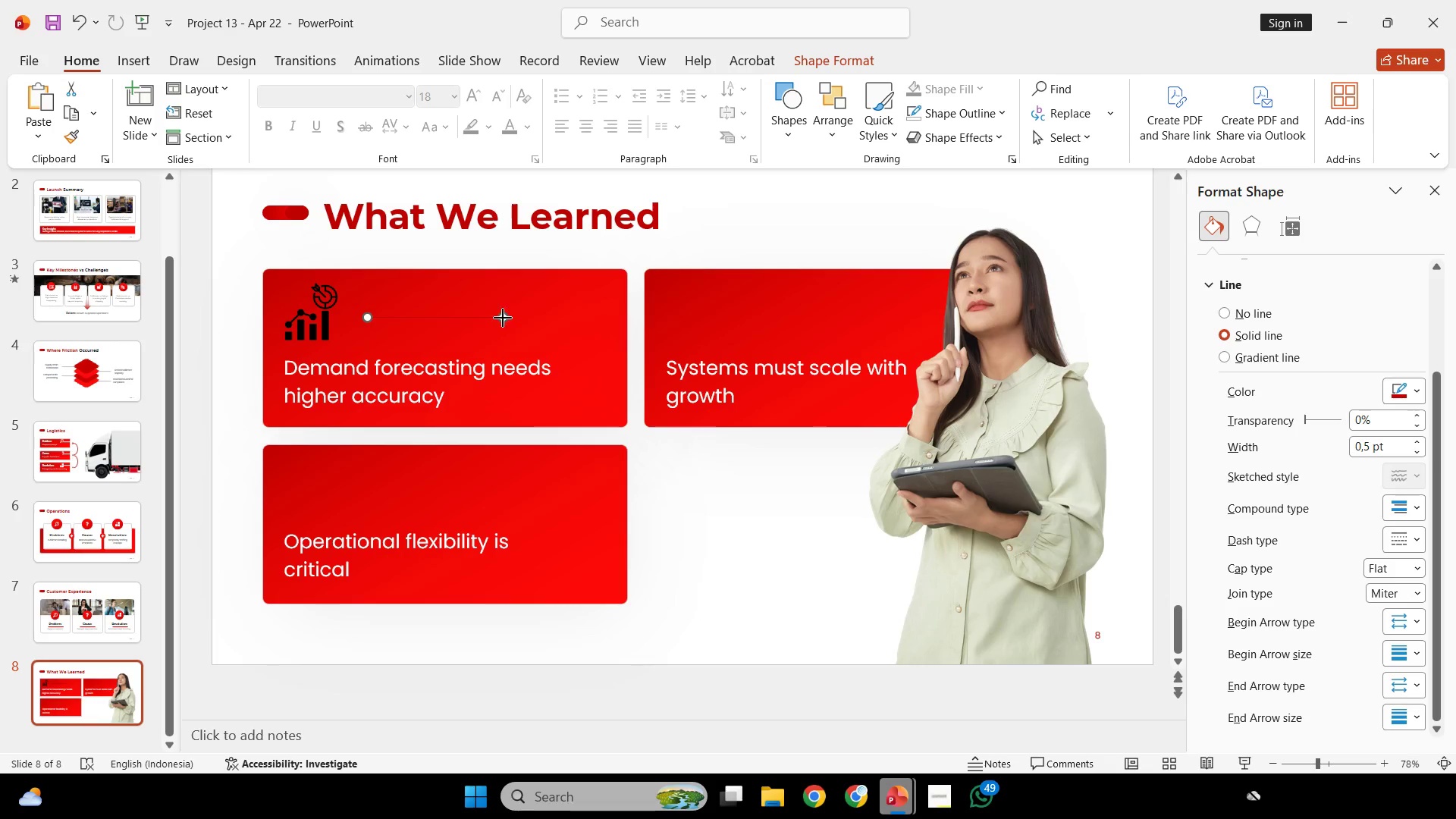 
left_click_drag(start_coordinate=[500, 318], to_coordinate=[589, 328])
 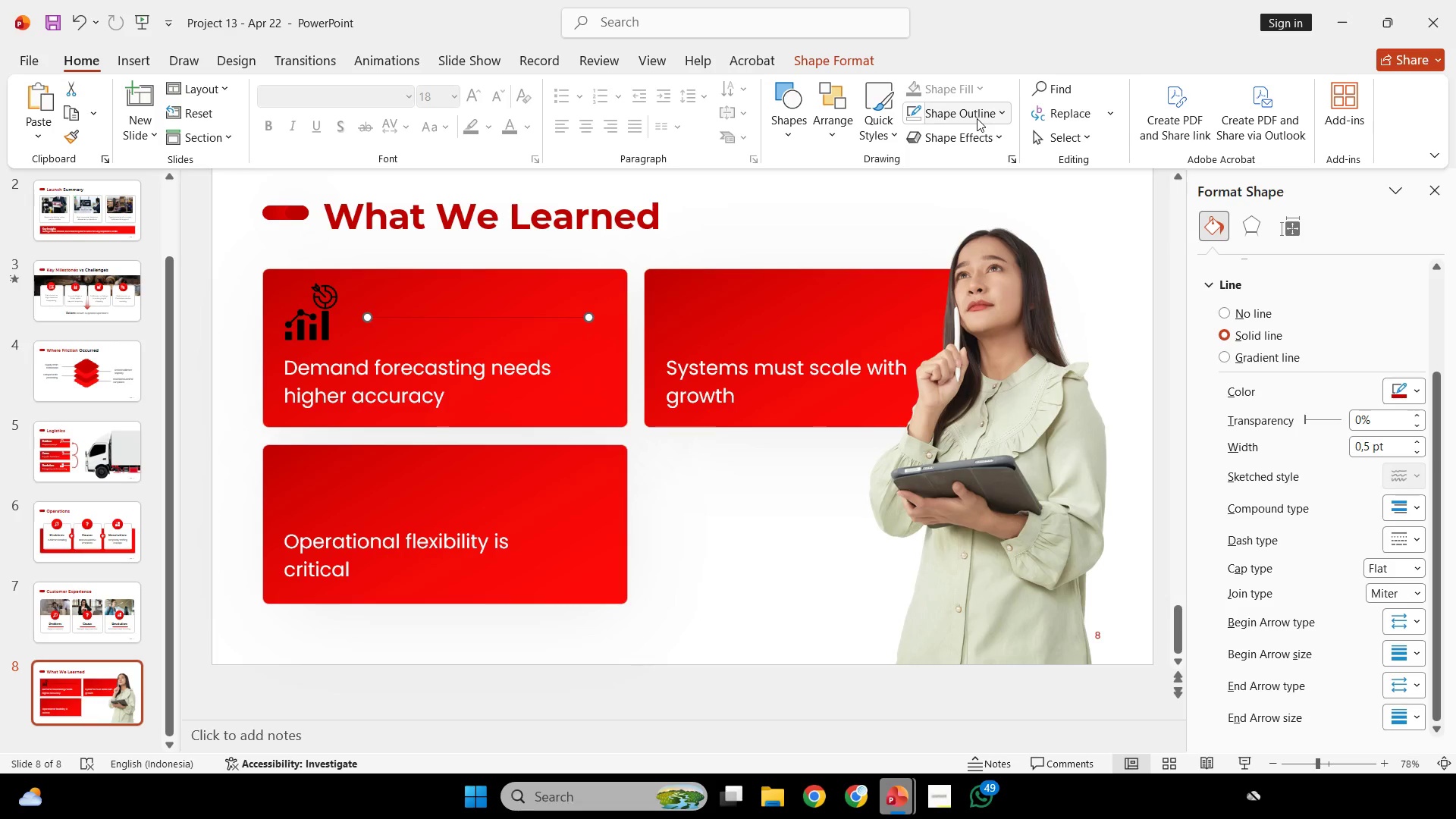 
left_click([922, 111])
 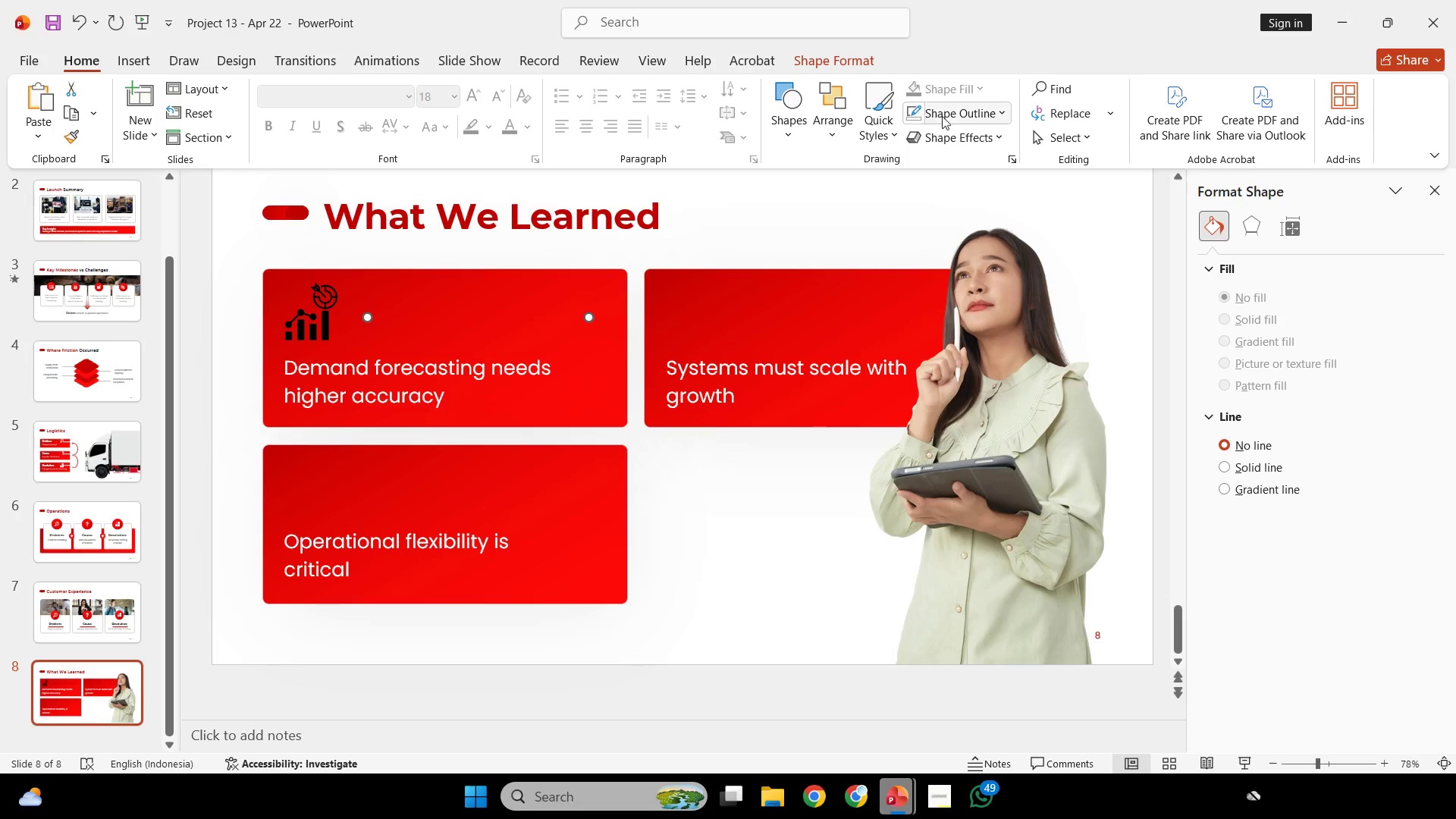 
left_click([952, 116])
 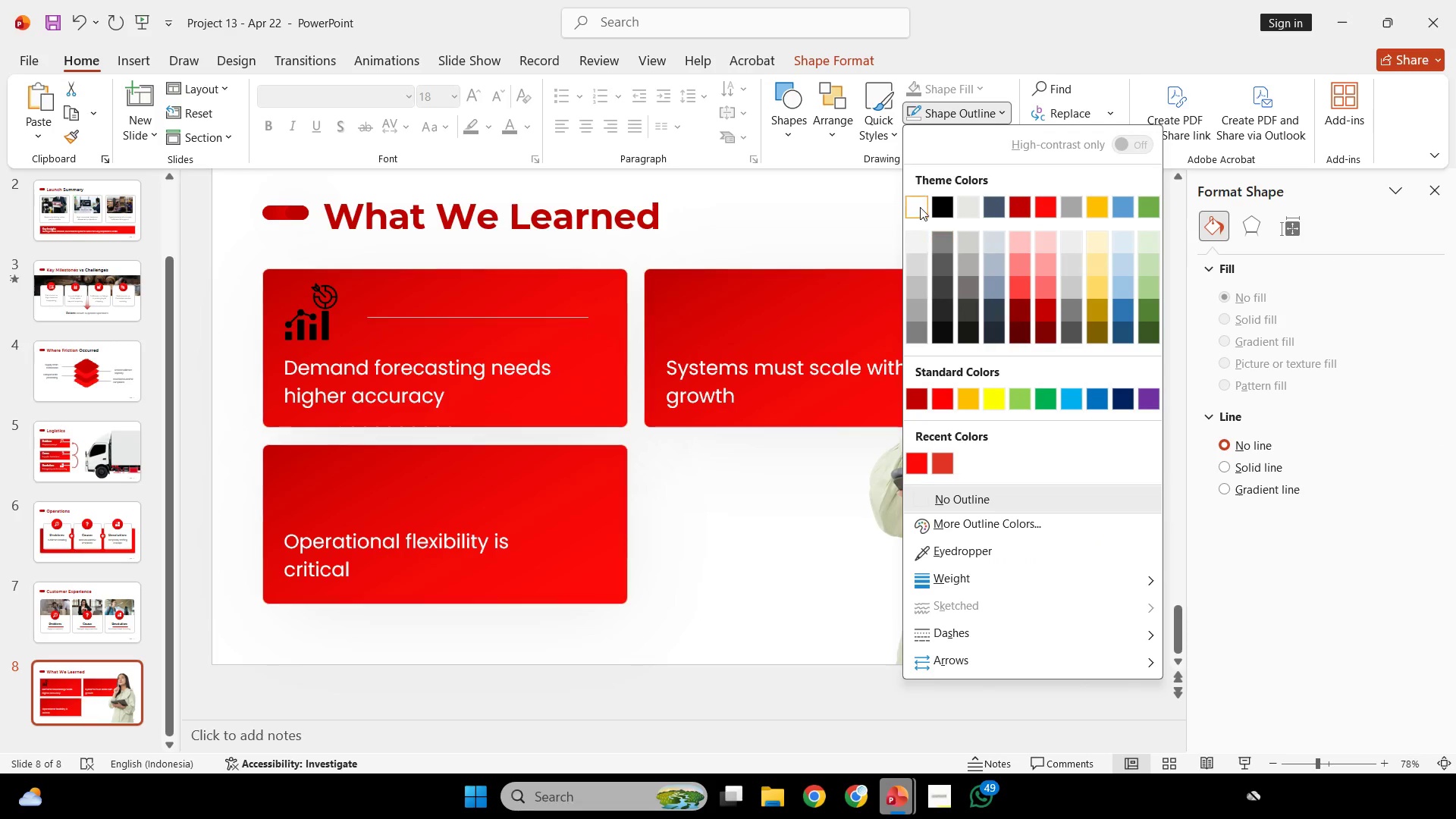 
left_click([920, 204])
 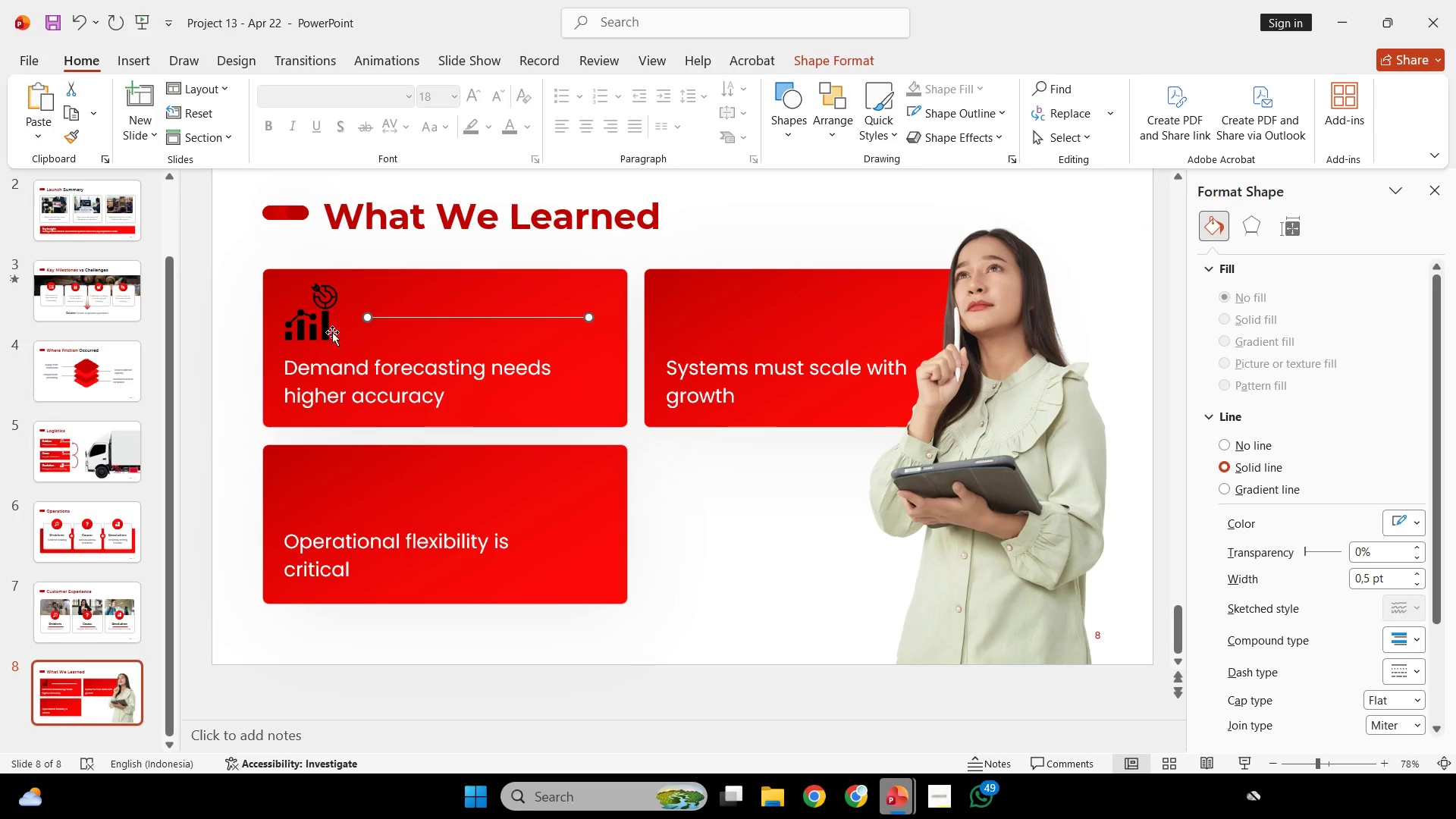 
left_click([304, 322])
 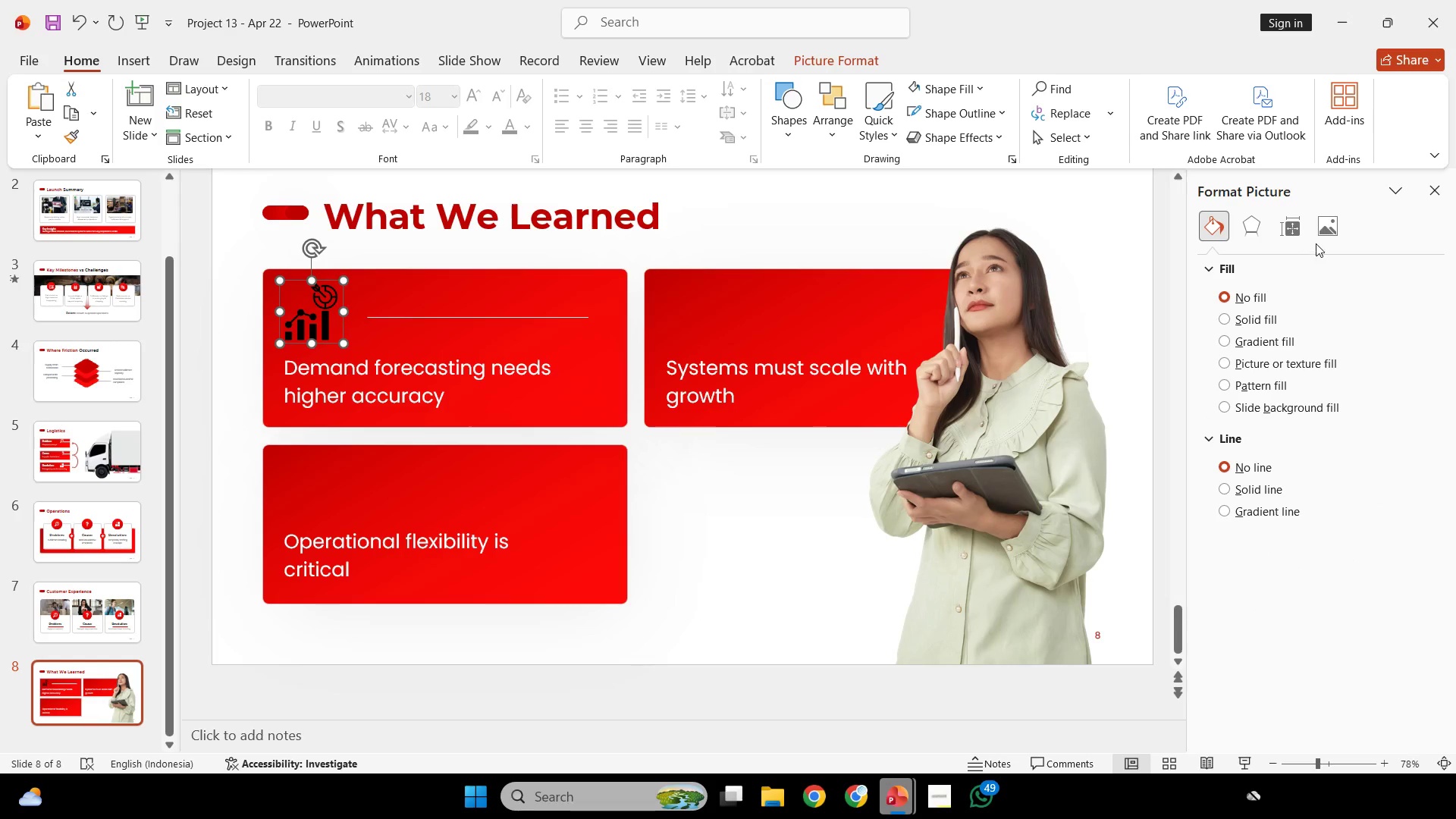 
left_click([1328, 232])
 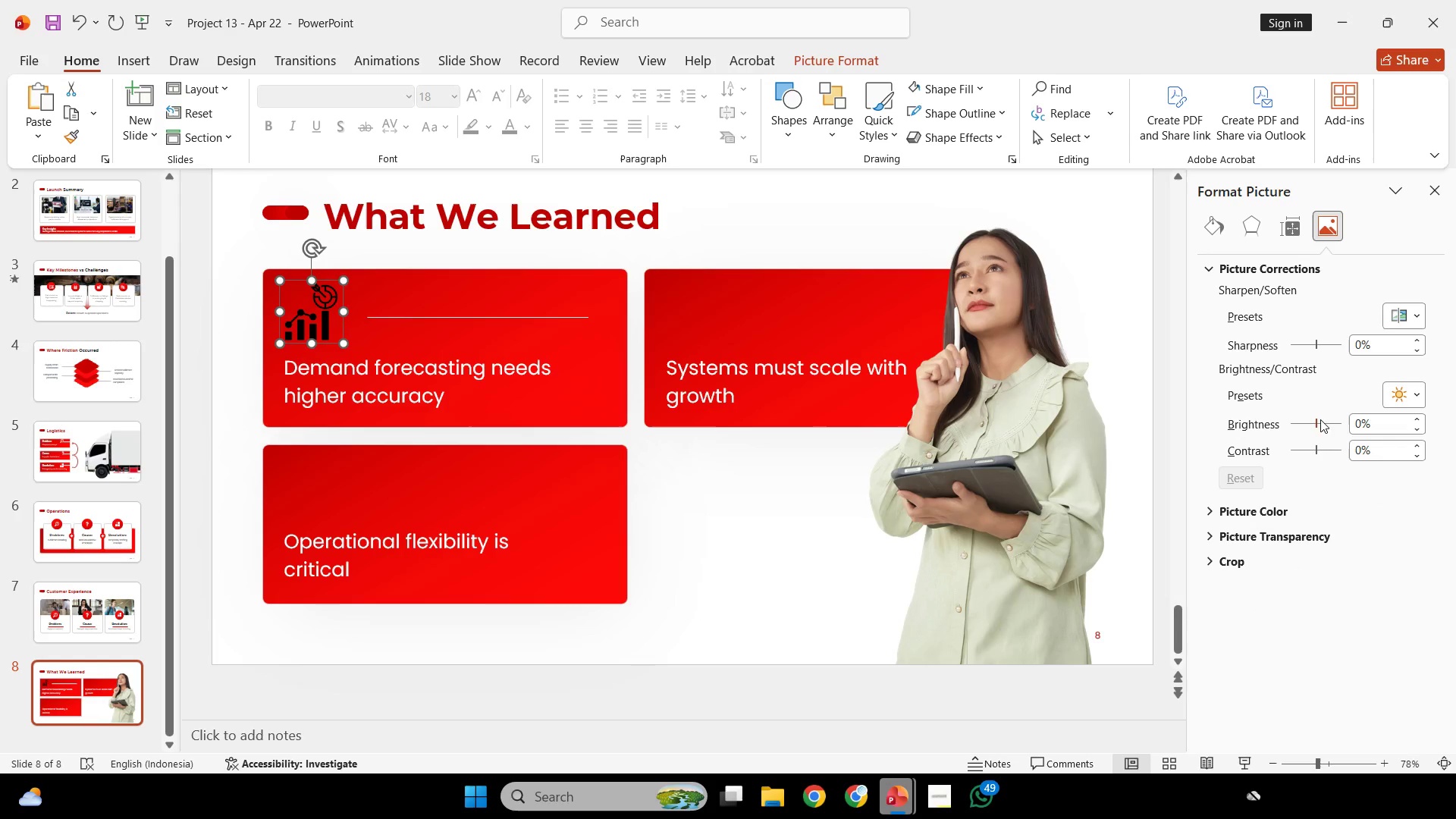 
left_click_drag(start_coordinate=[1318, 420], to_coordinate=[1455, 428])
 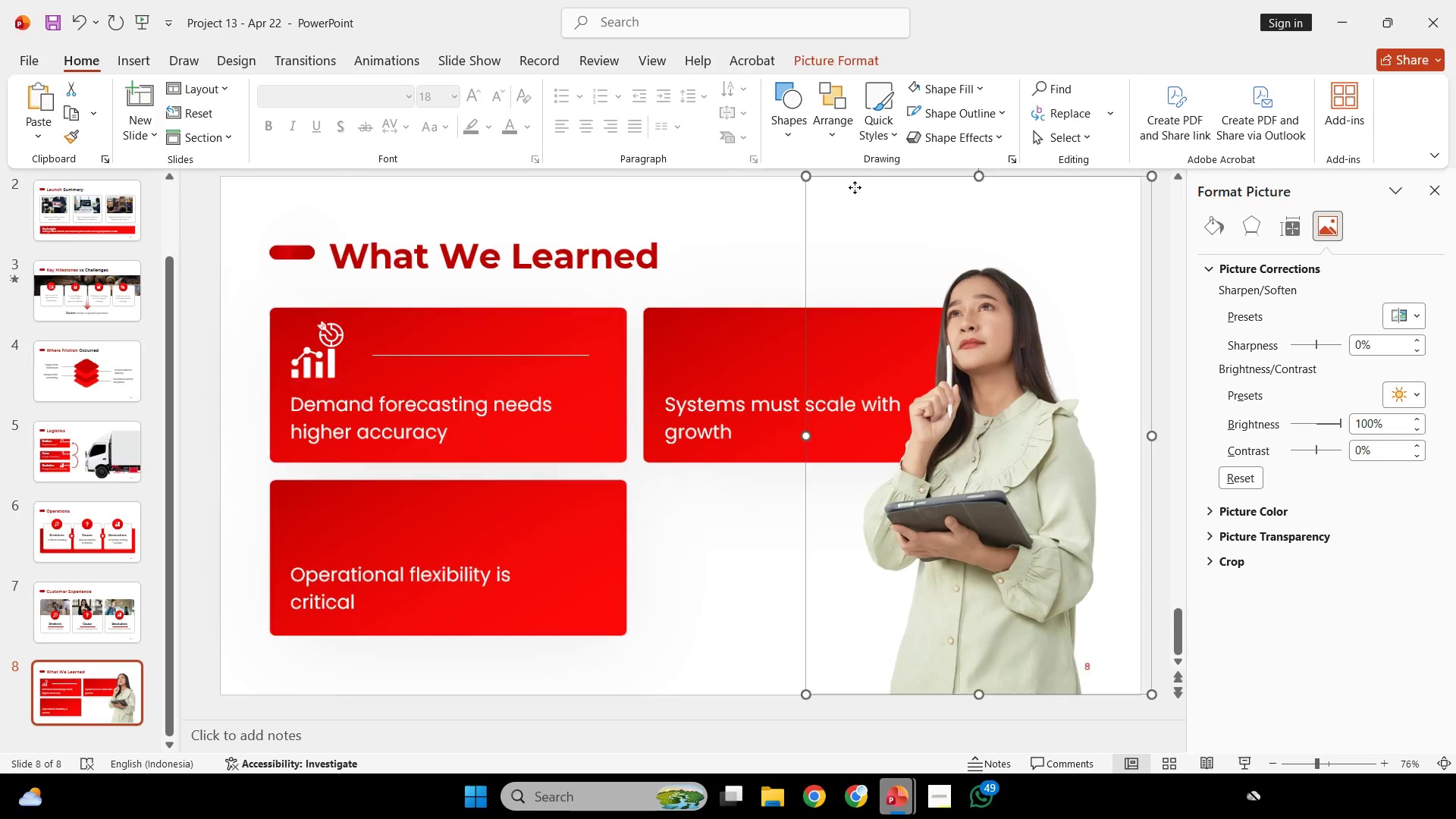 
left_click([855, 187])
 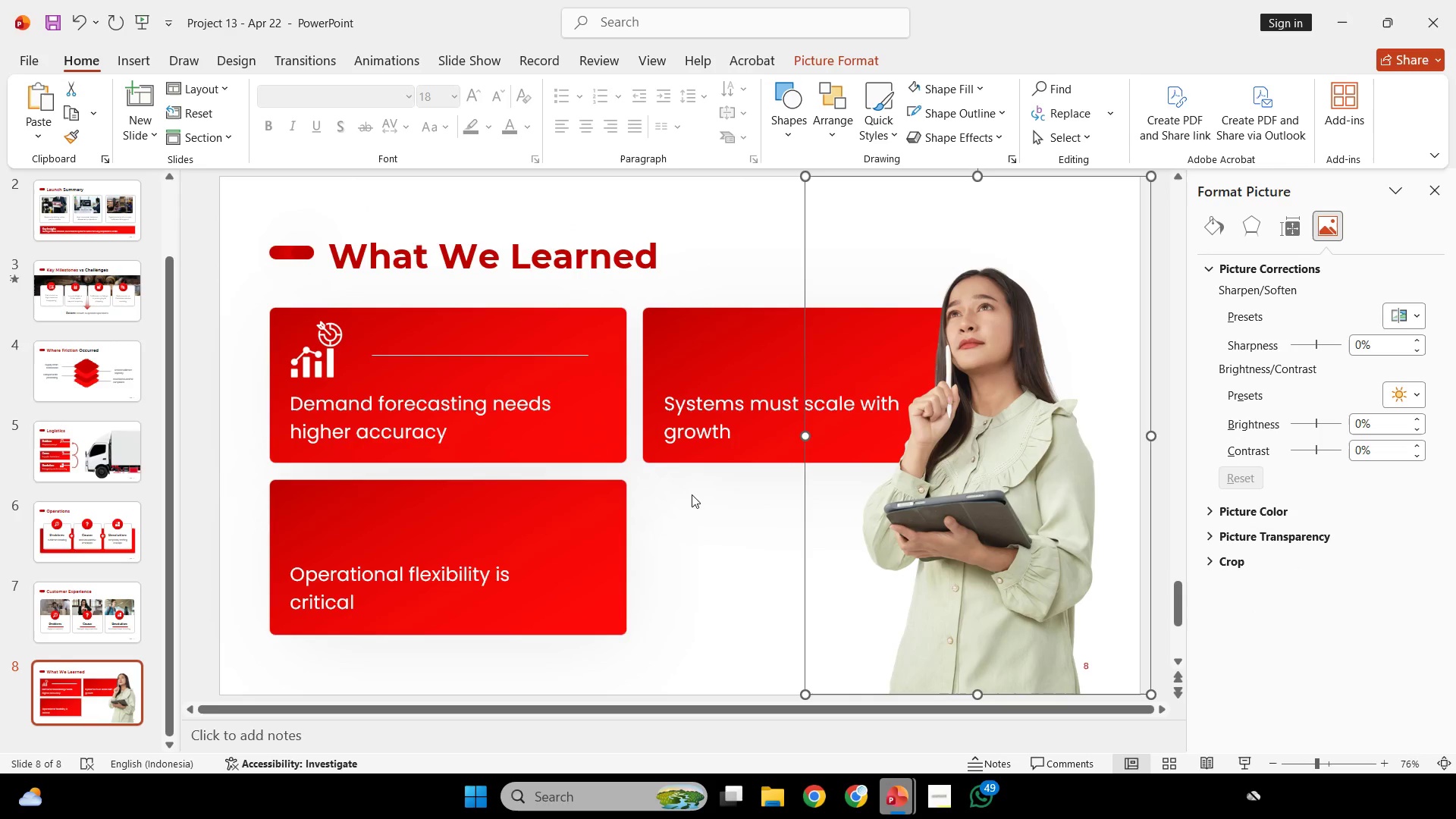 
left_click([712, 532])
 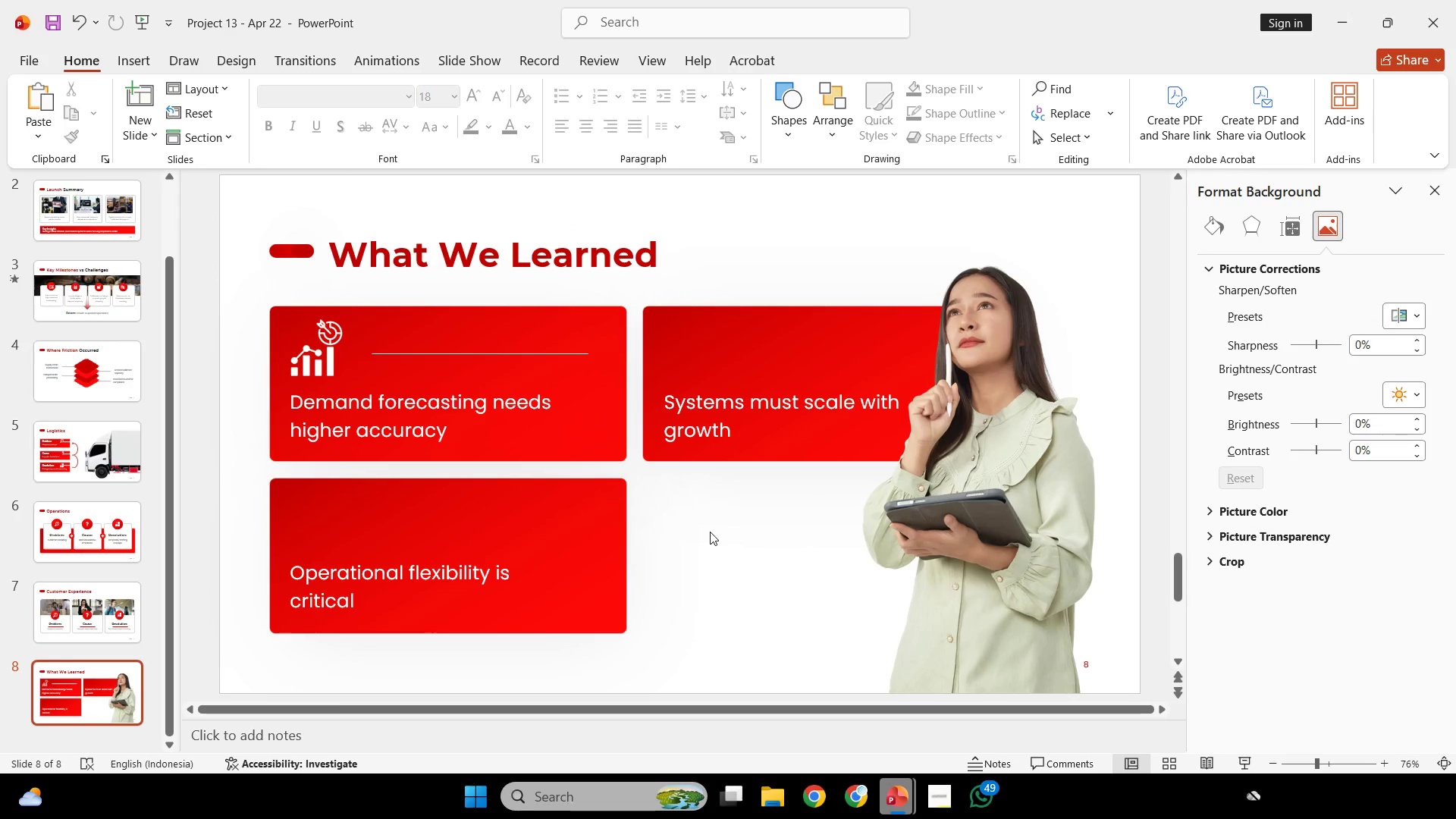 
hold_key(key=ControlLeft, duration=0.34)
 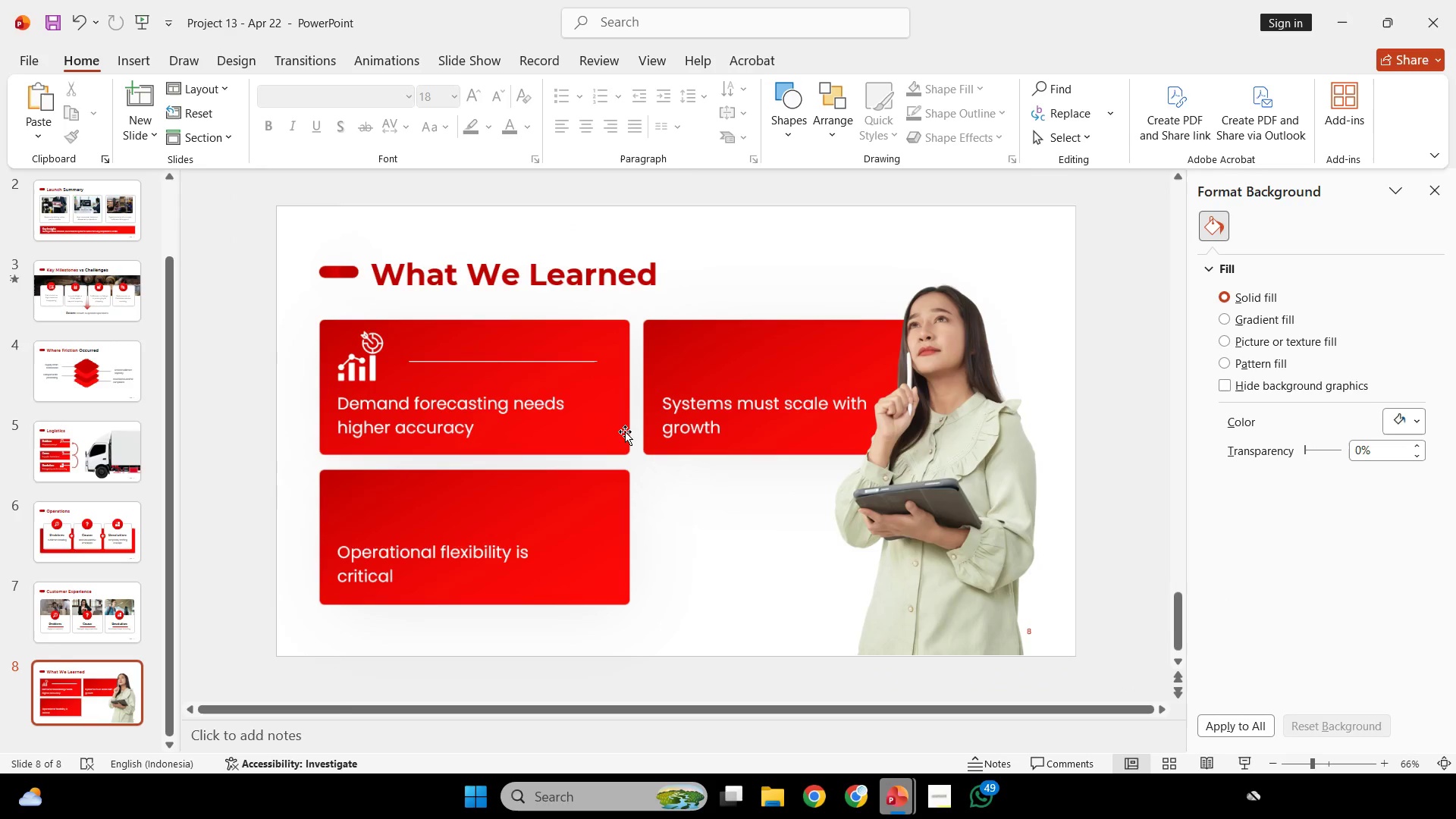 
key(Control+ControlLeft)
 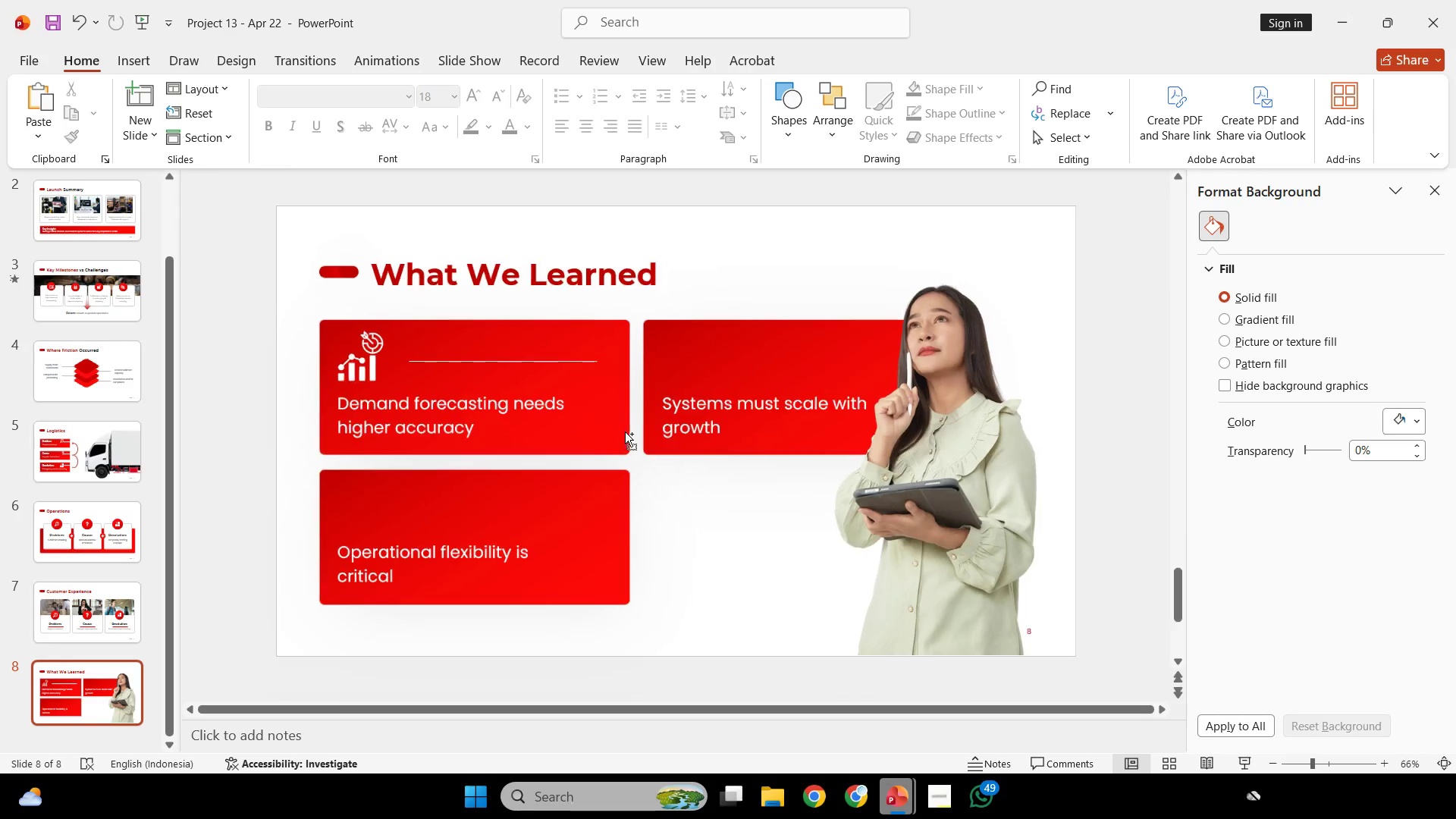 
scroll: coordinate [625, 431], scroll_direction: down, amount: 2.0
 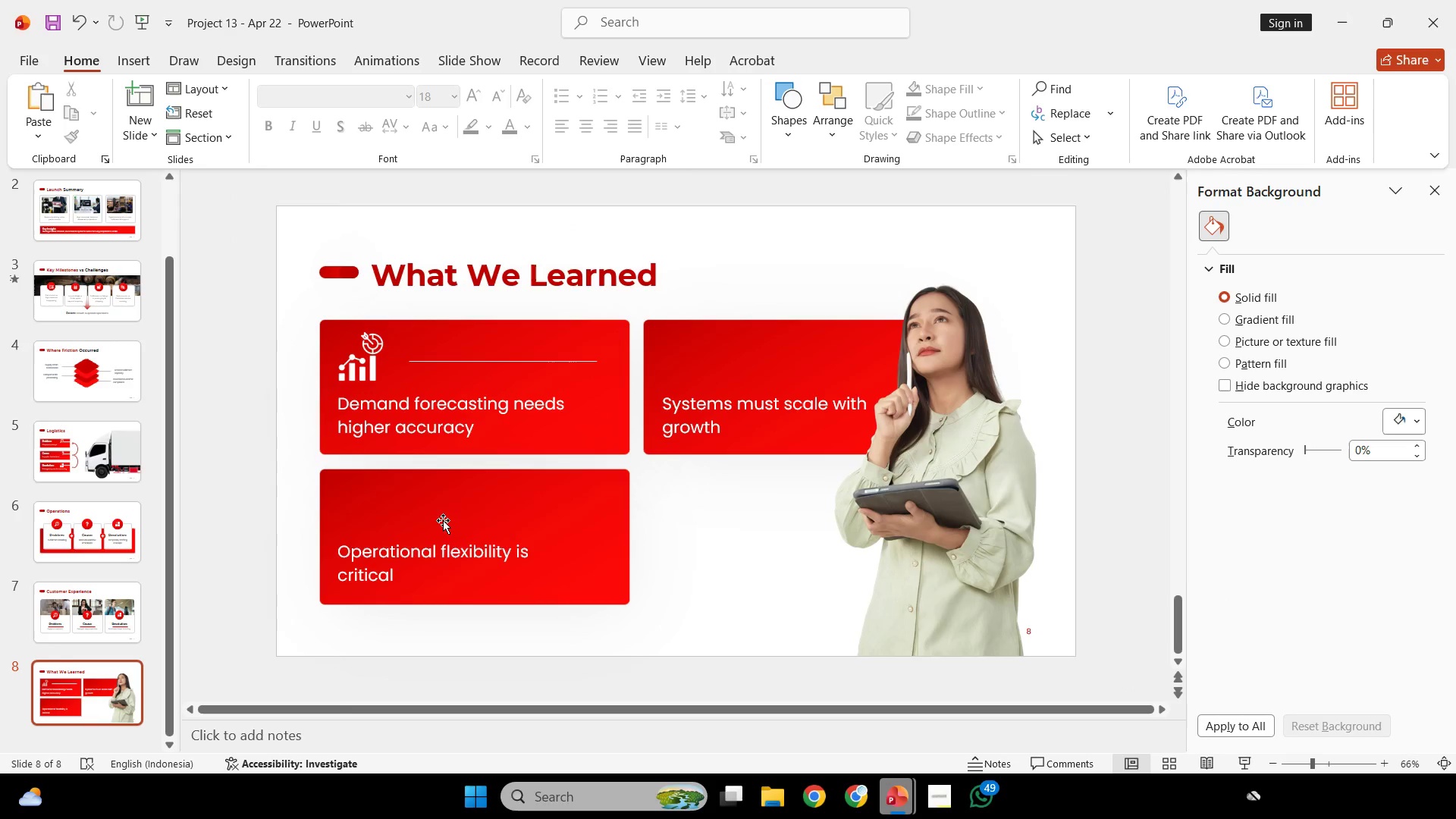 
left_click([438, 559])
 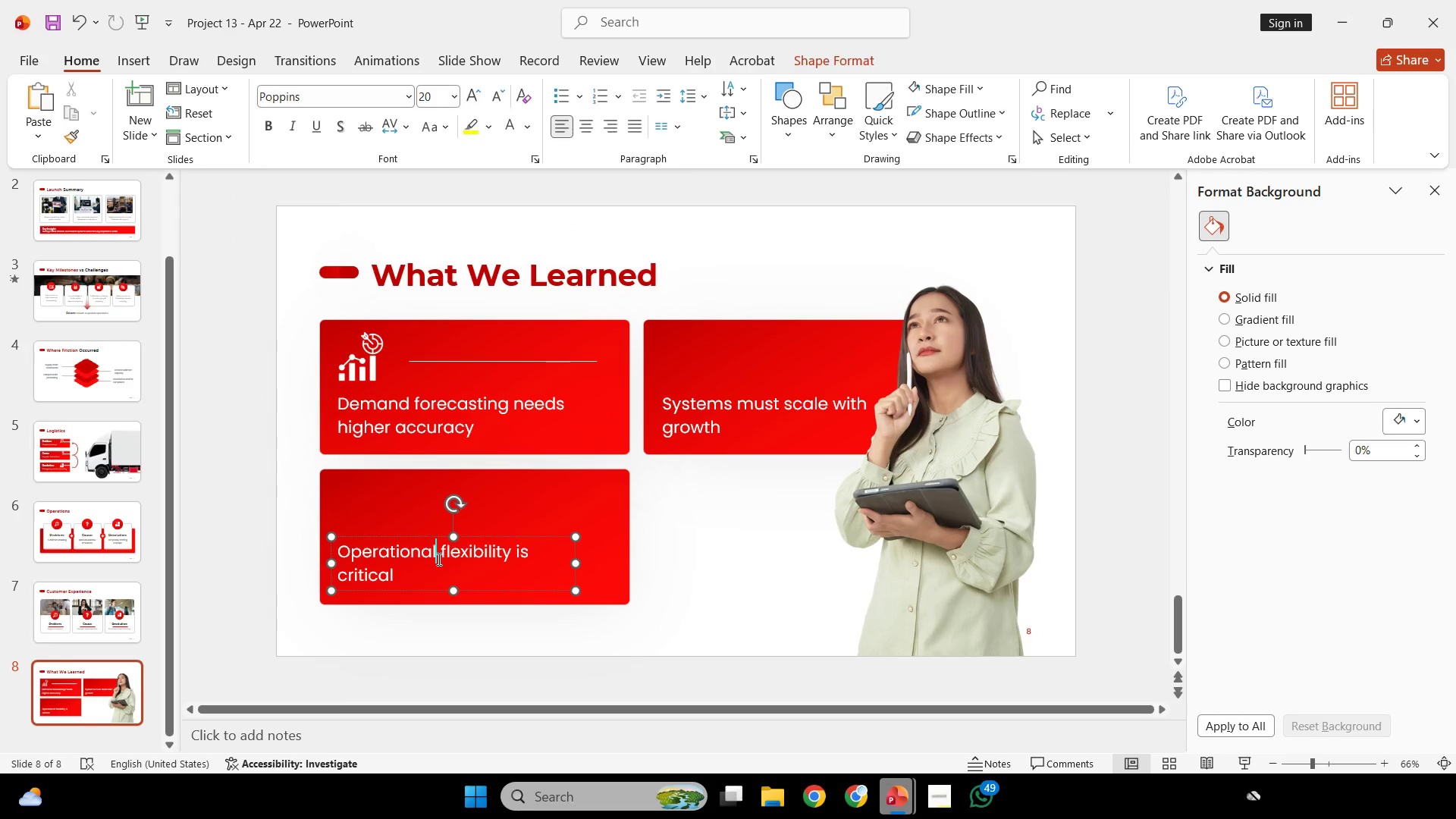 
key(Control+ControlLeft)
 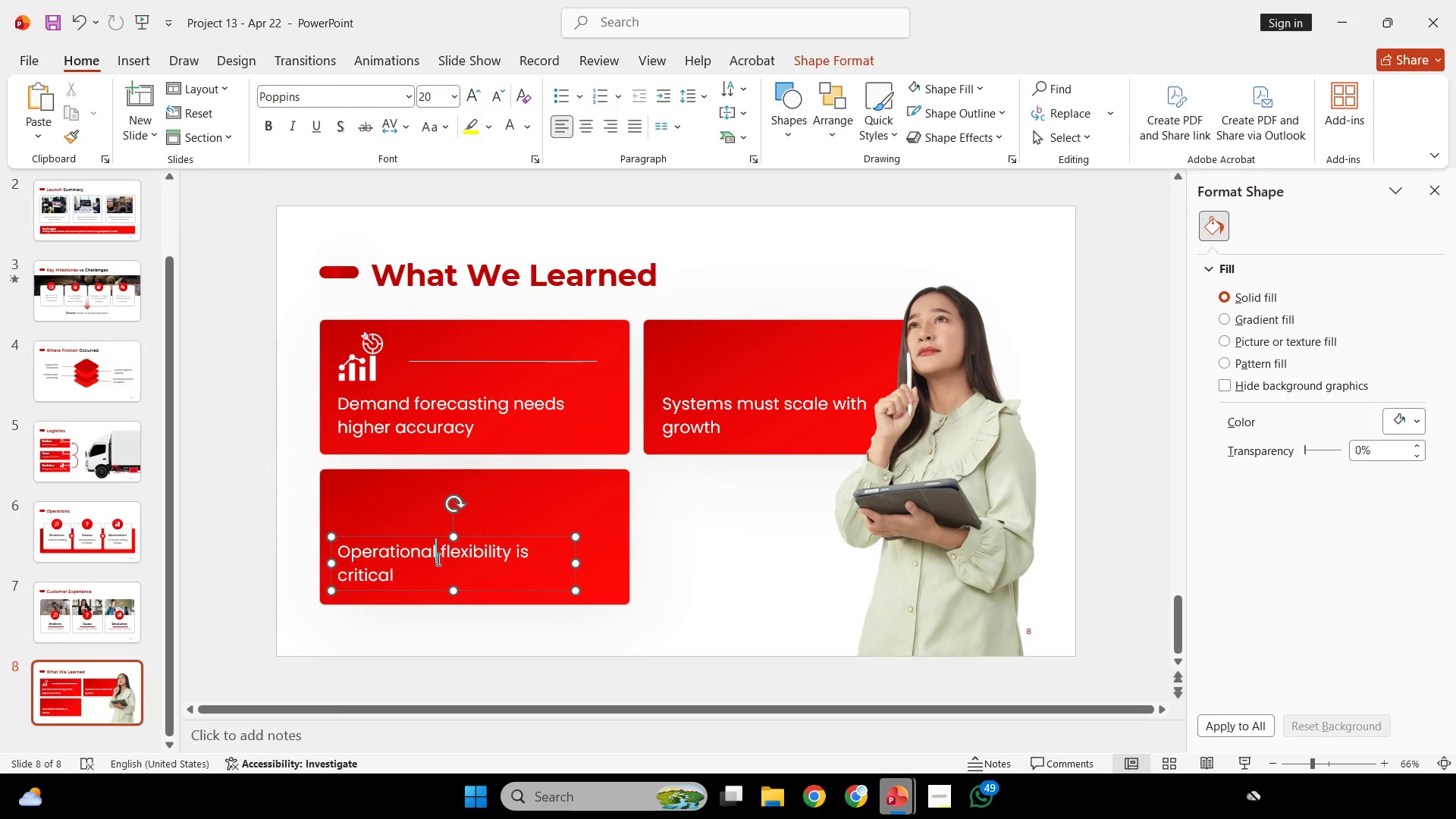 
key(Control+A)
 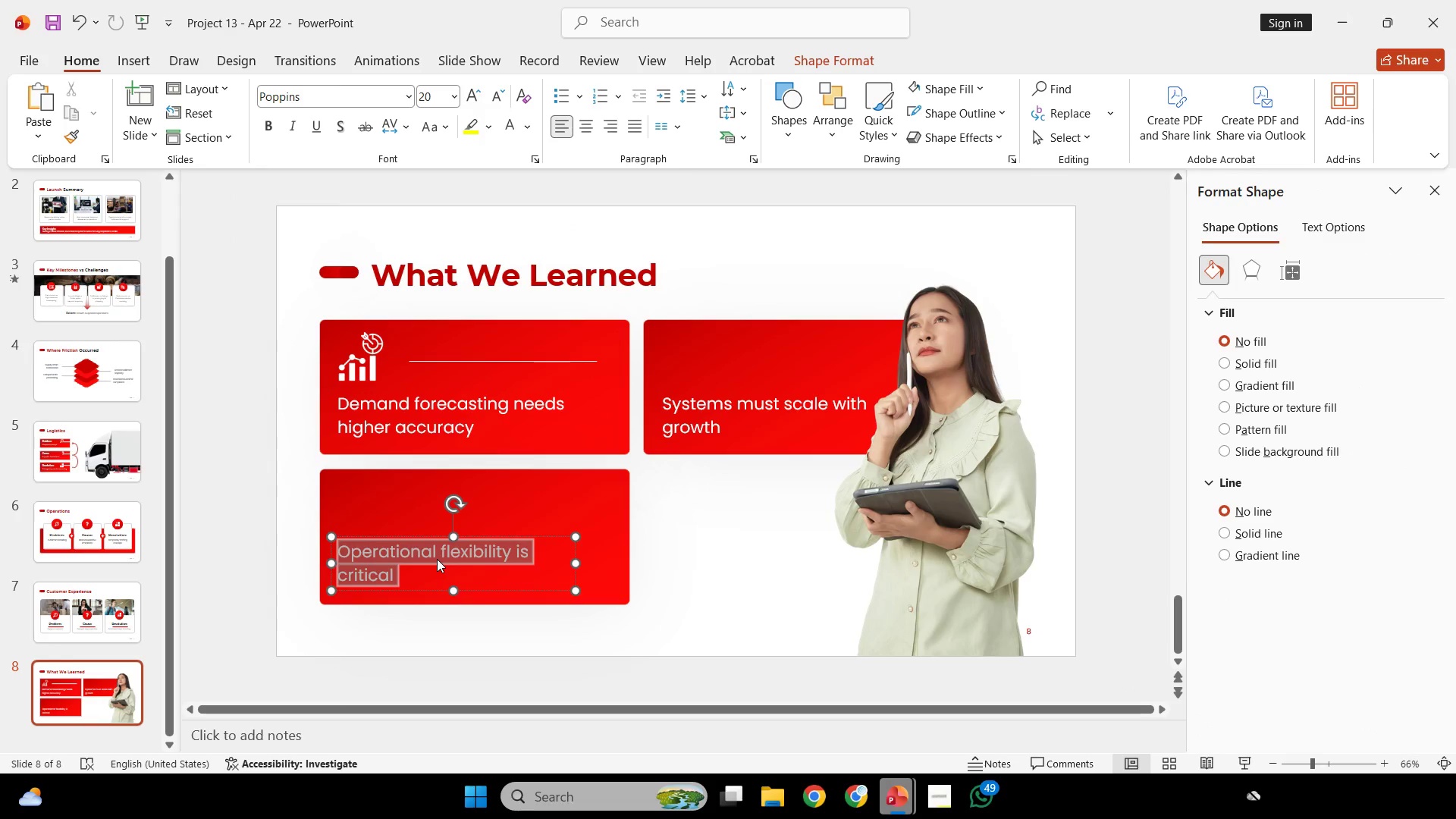 
key(Control+C)
 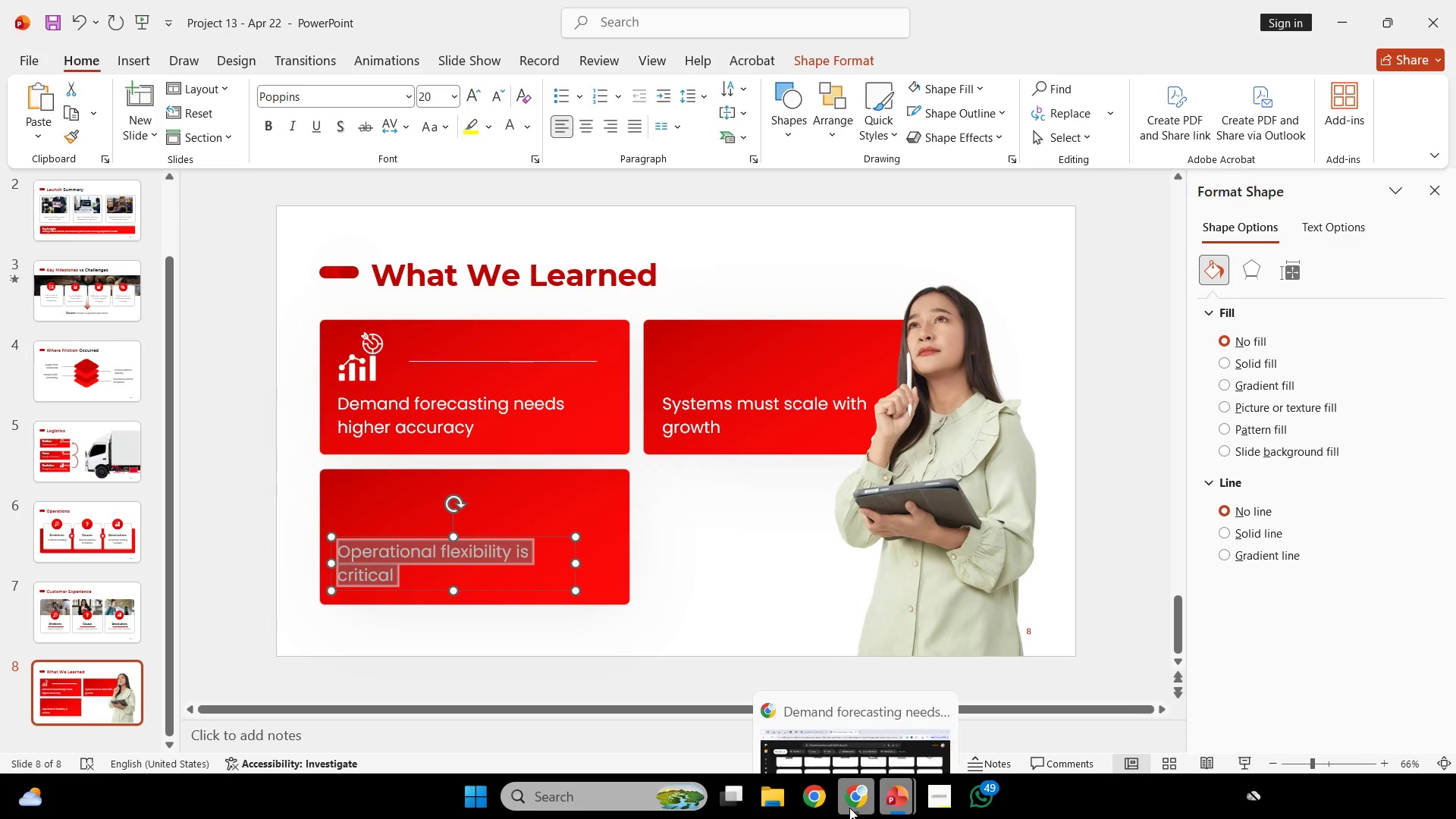 
left_click([849, 808])
 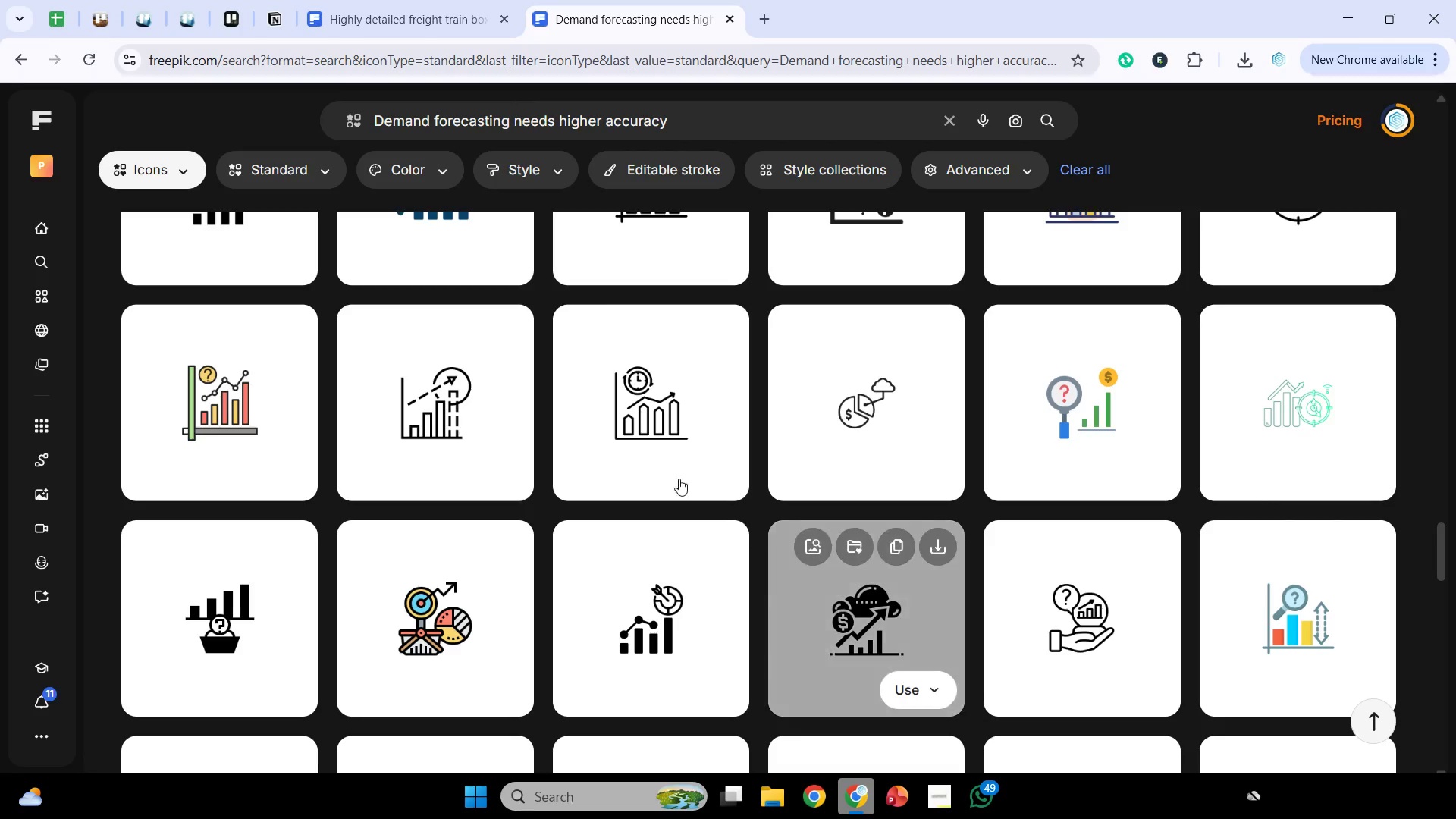 
left_click_drag(start_coordinate=[739, 113], to_coordinate=[0, 218])
 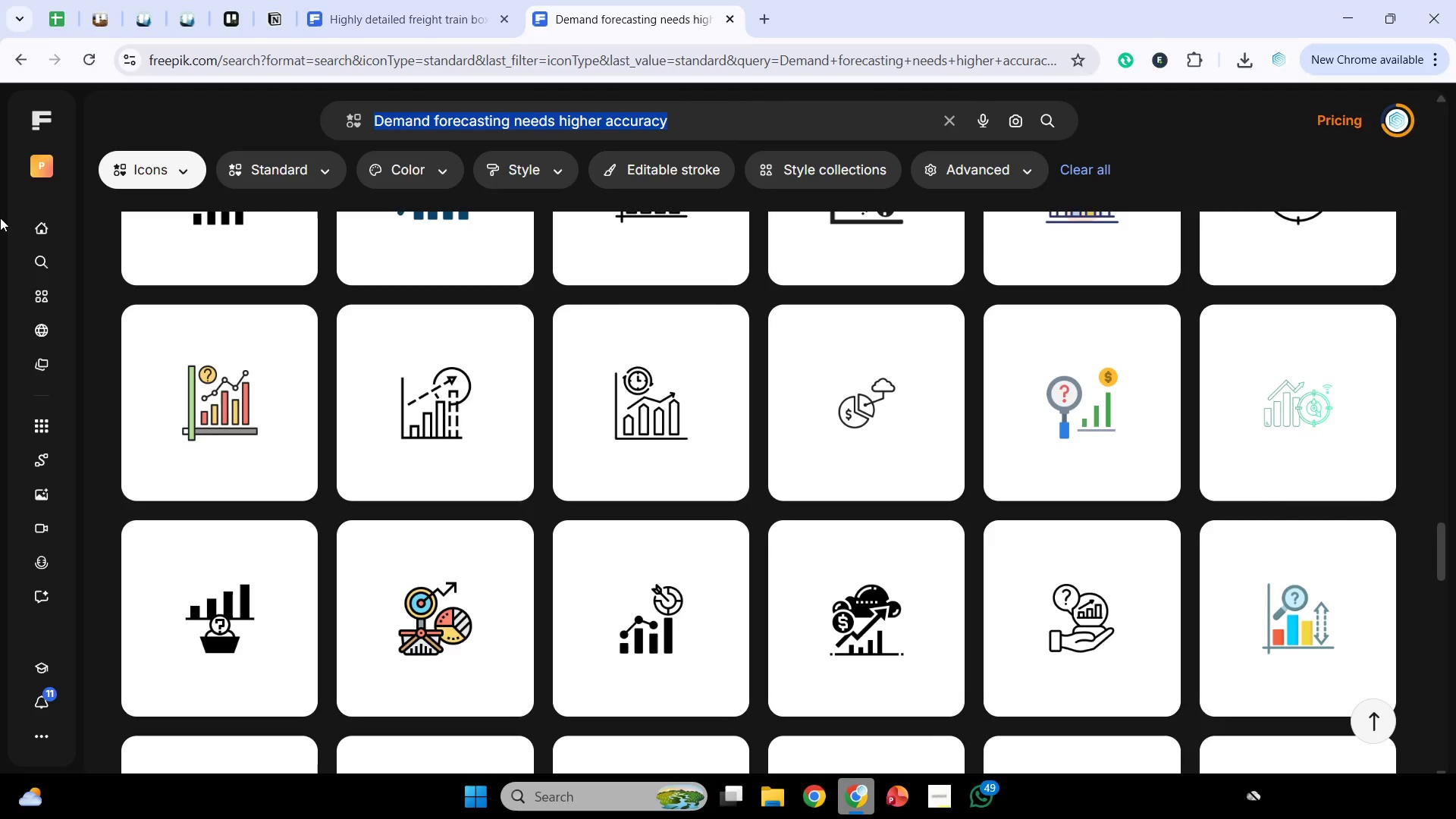 
key(Control+V)
 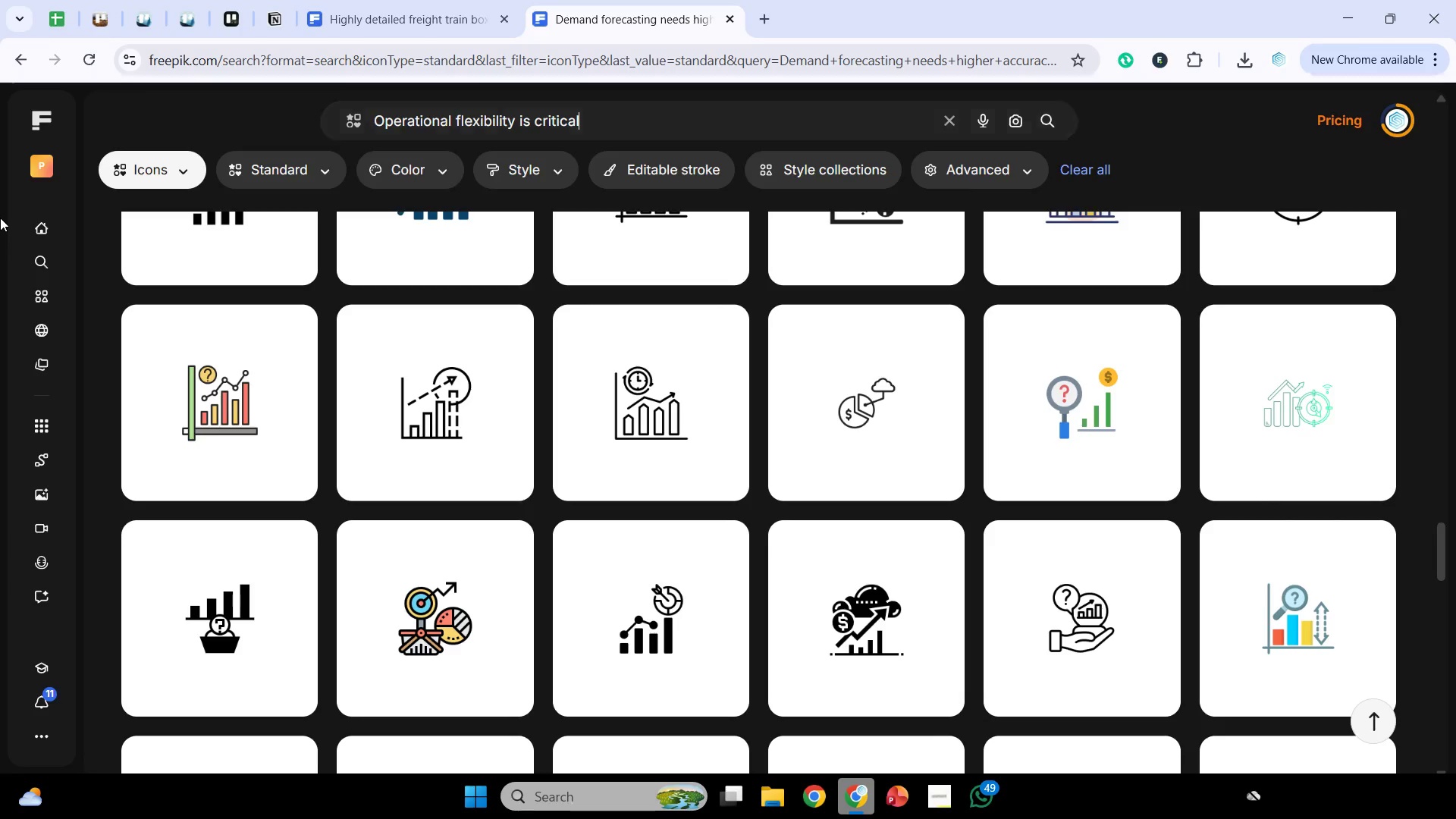 
key(Enter)
 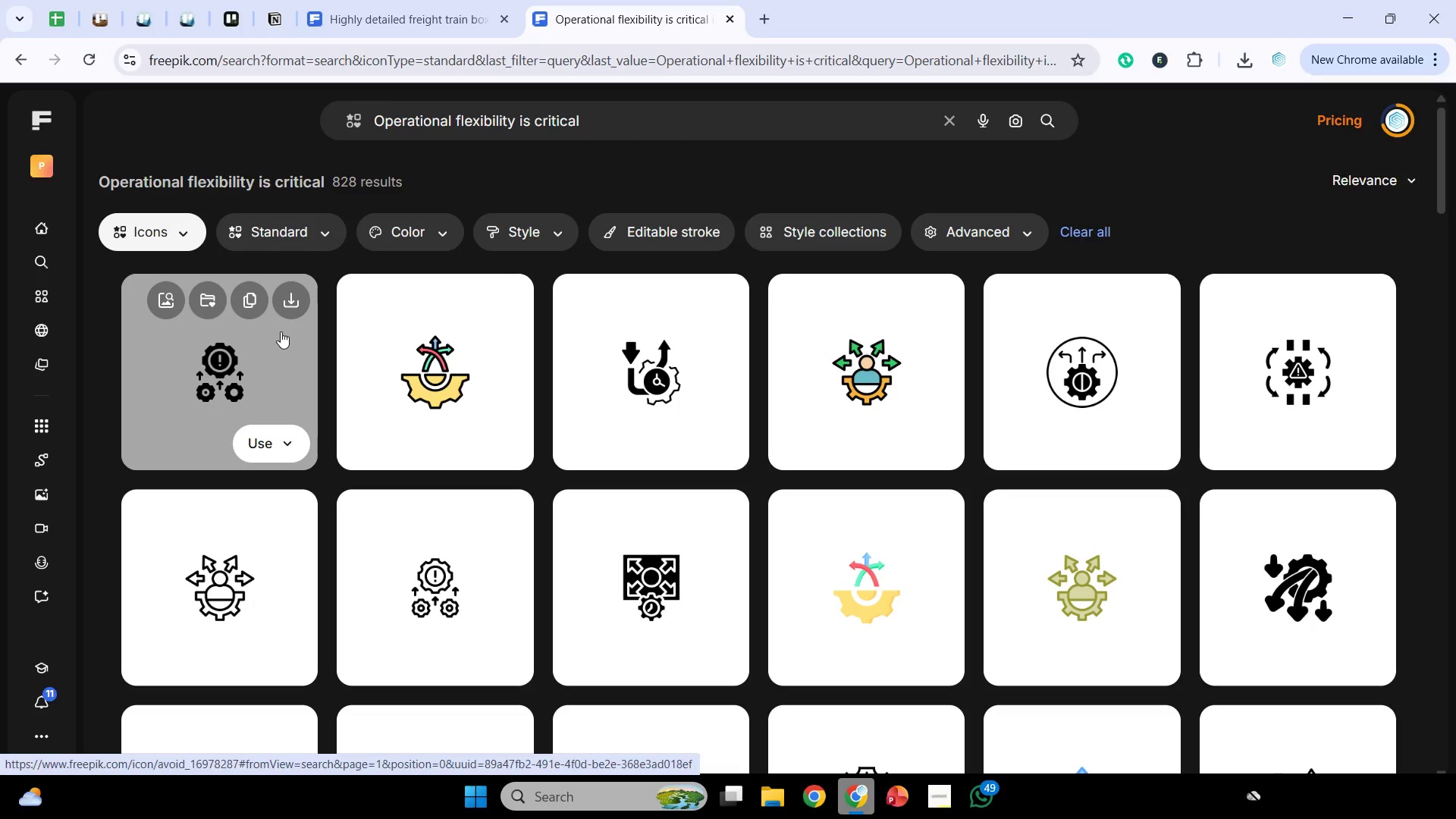 
wait(22.38)
 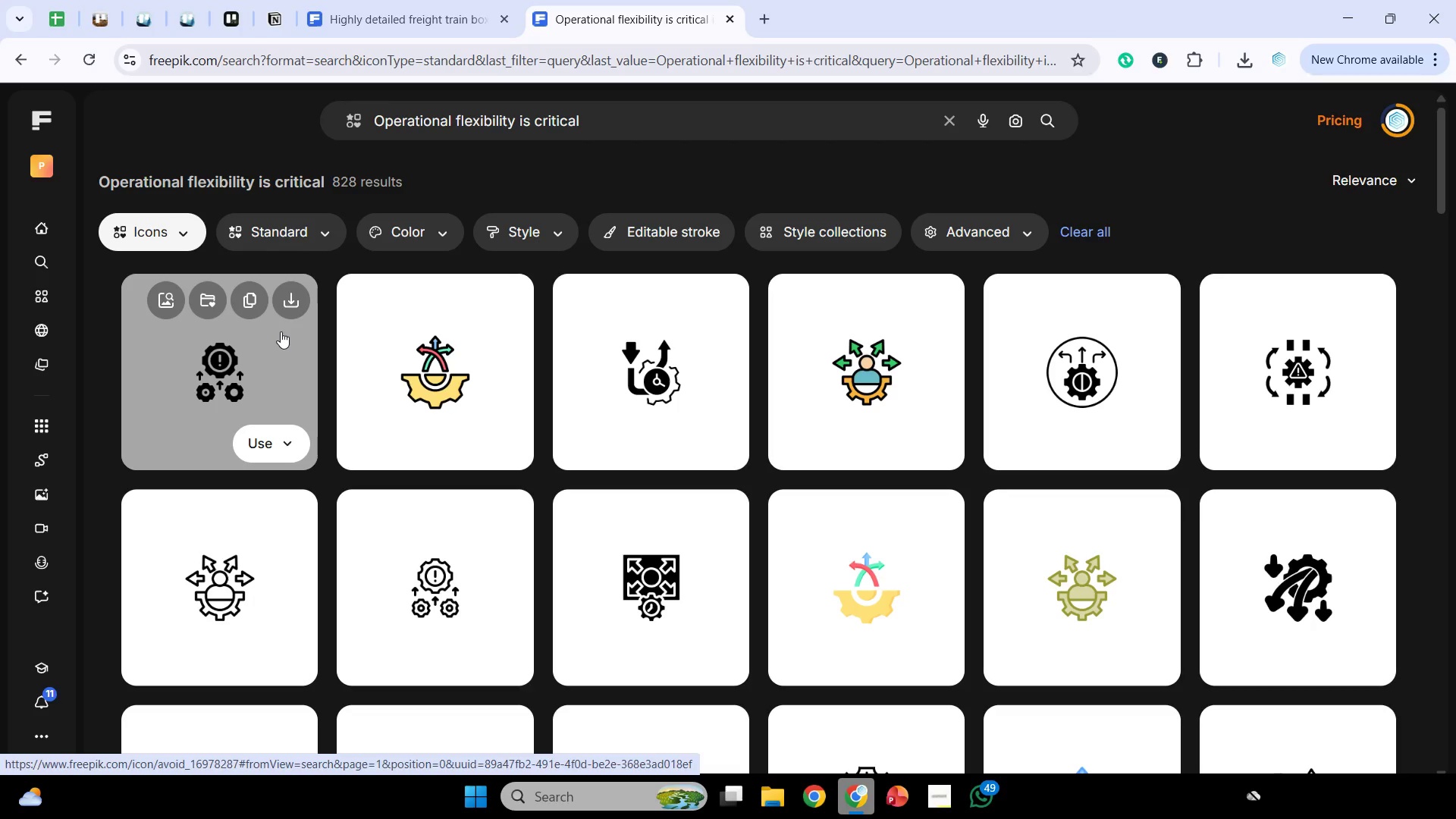 
scroll: coordinate [714, 412], scroll_direction: down, amount: 13.0
 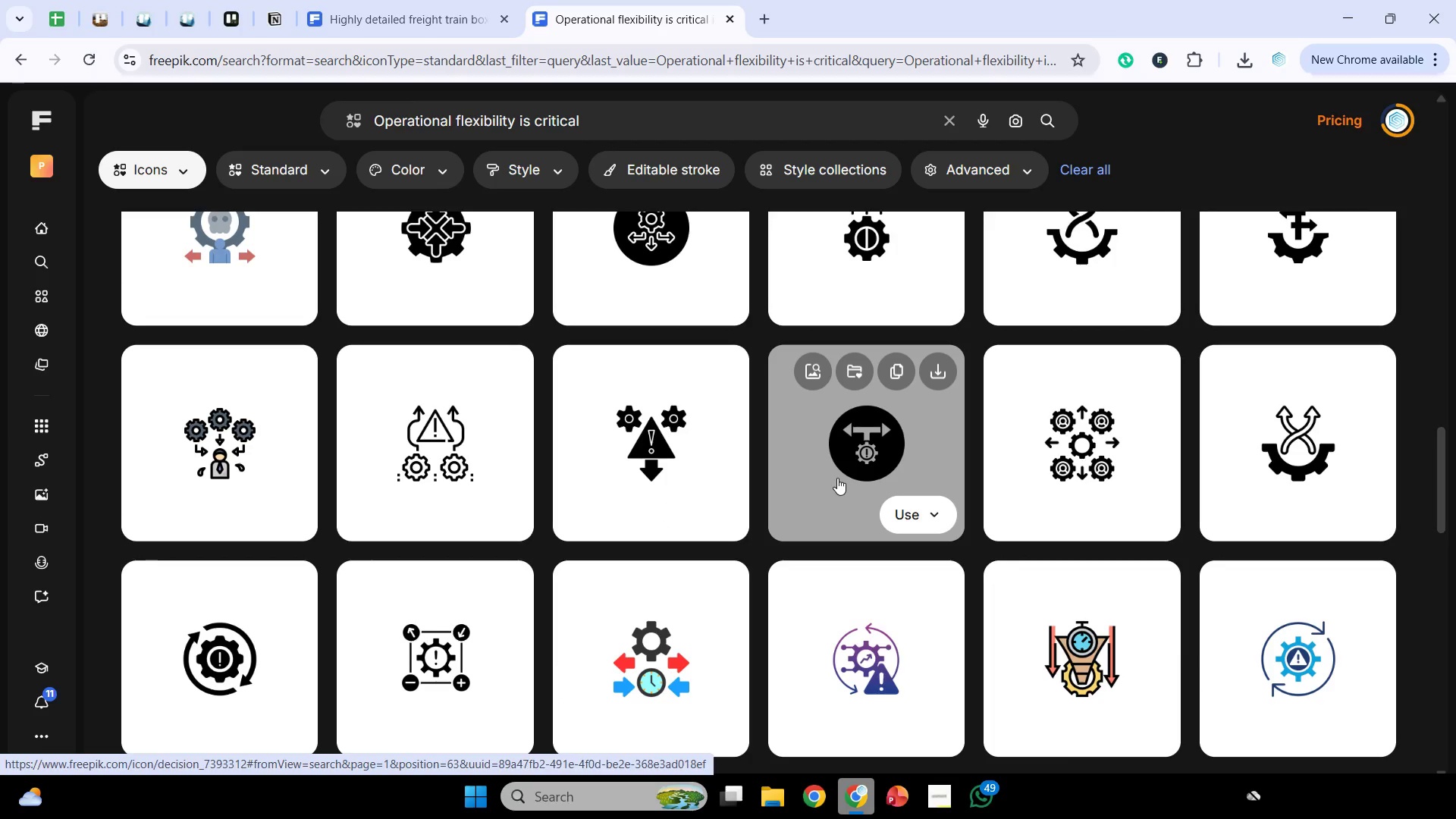 
wait(5.78)
 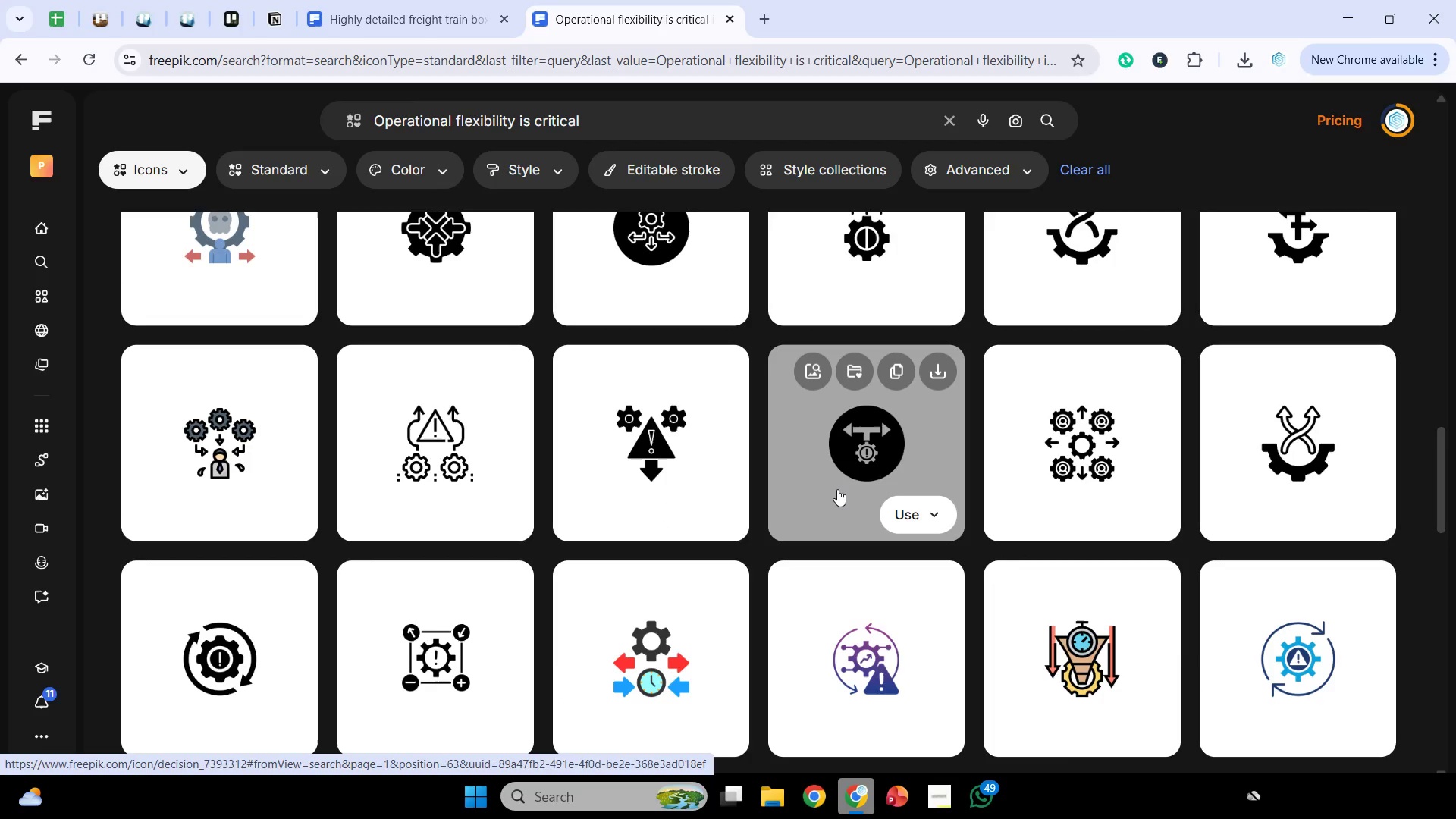 
scroll: coordinate [1044, 548], scroll_direction: down, amount: 10.0
 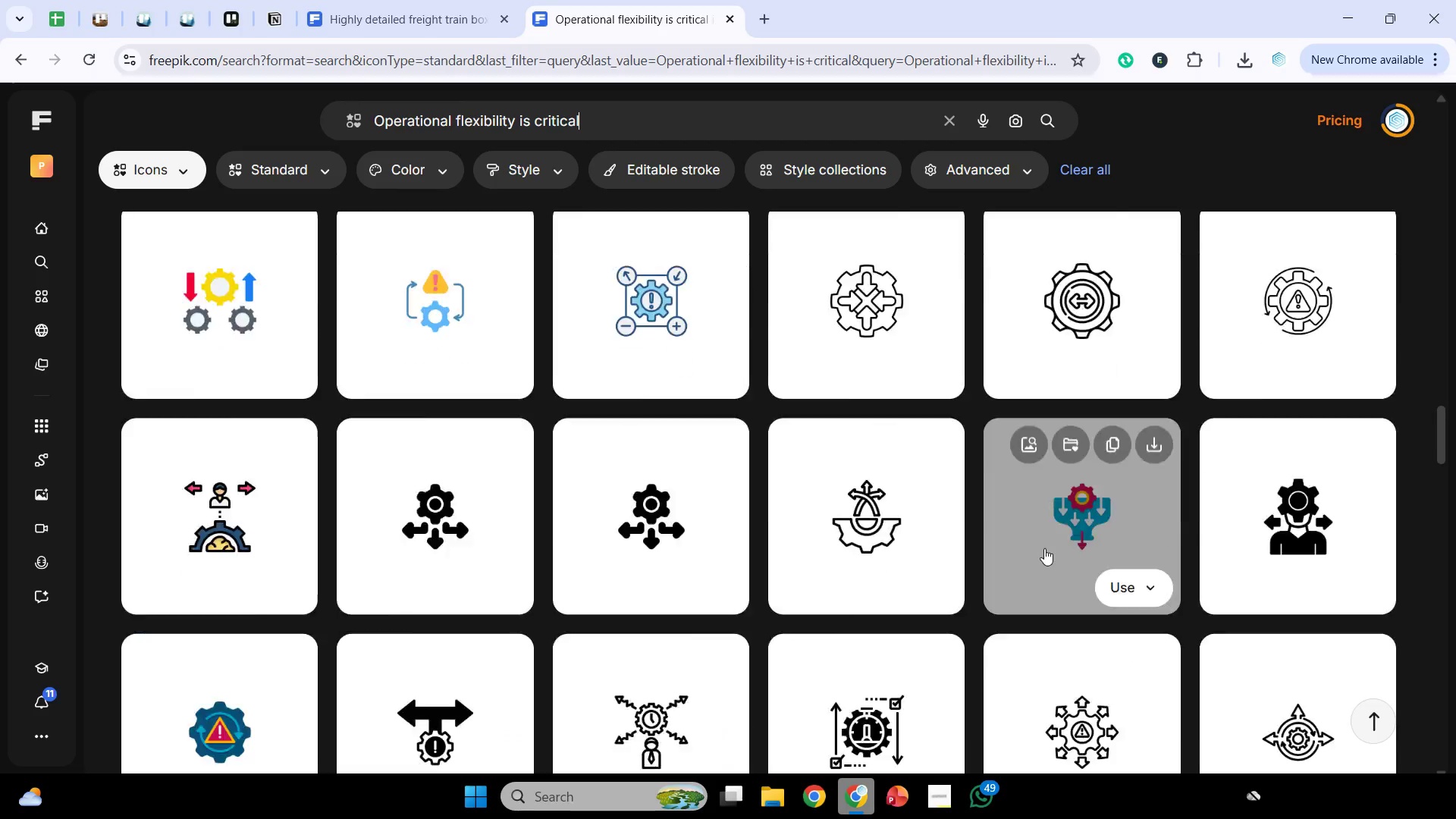 
scroll: coordinate [1178, 519], scroll_direction: down, amount: 13.0
 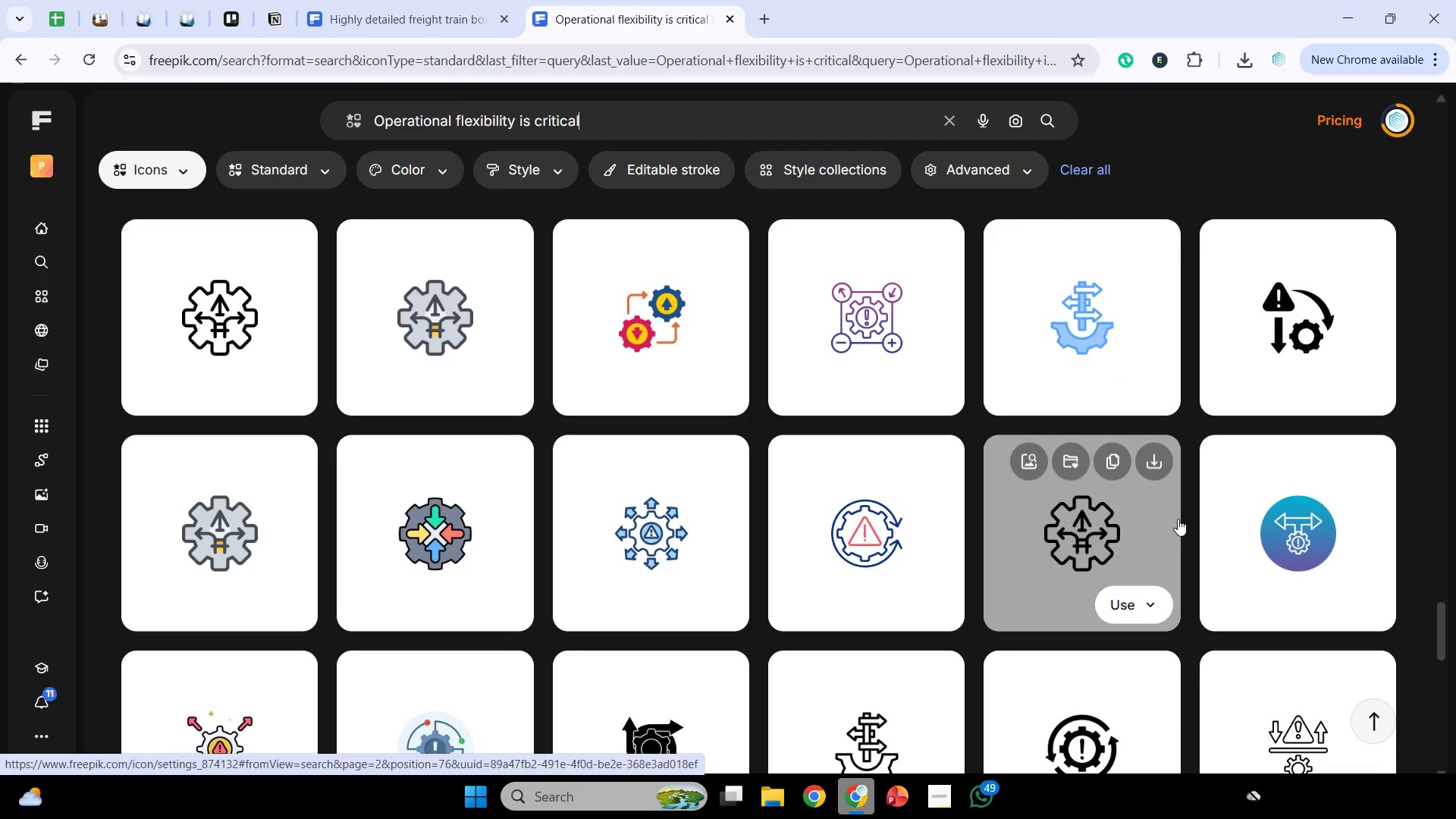 
scroll: coordinate [1124, 586], scroll_direction: down, amount: 9.0
 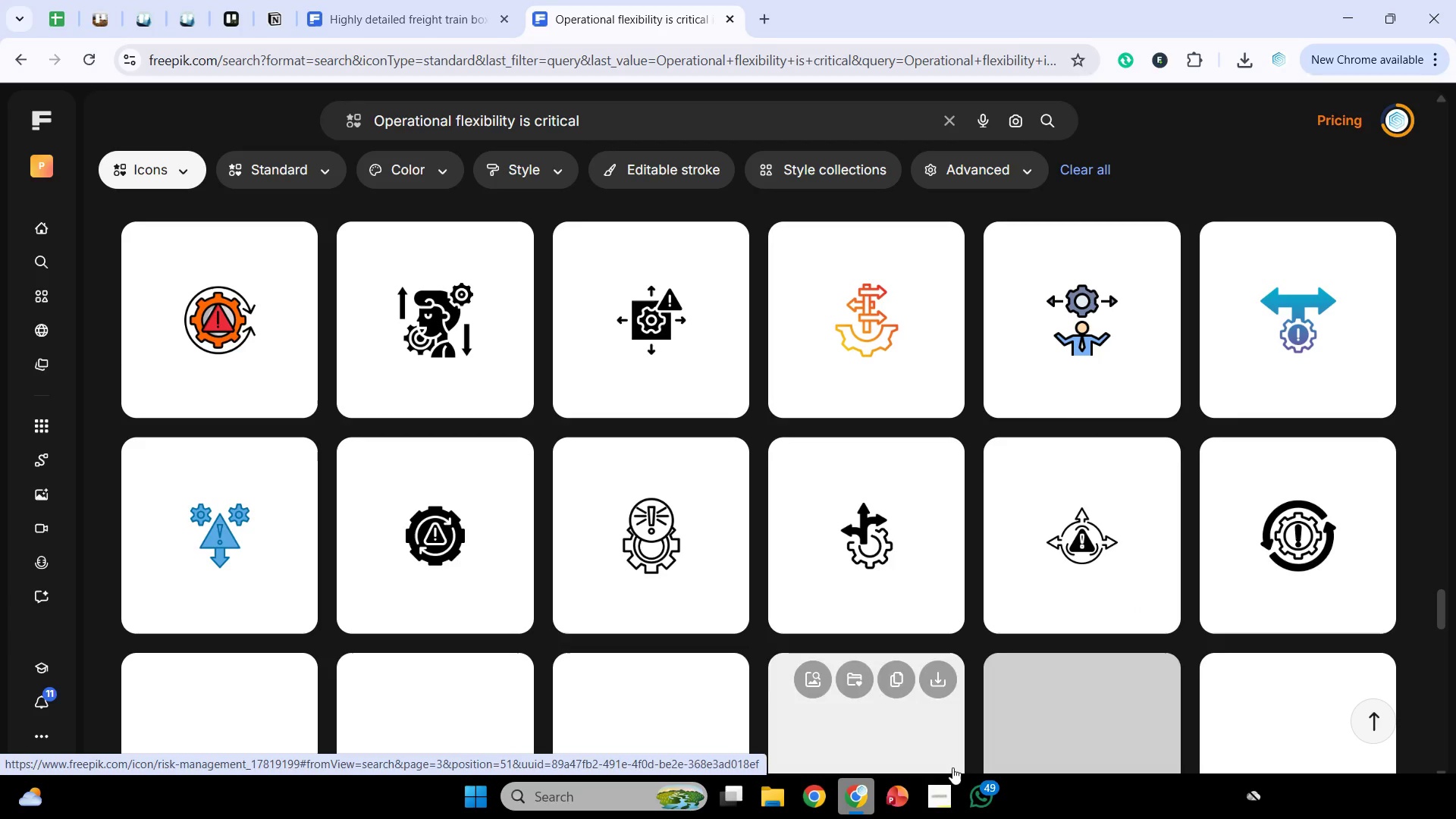 
left_click([949, 788])